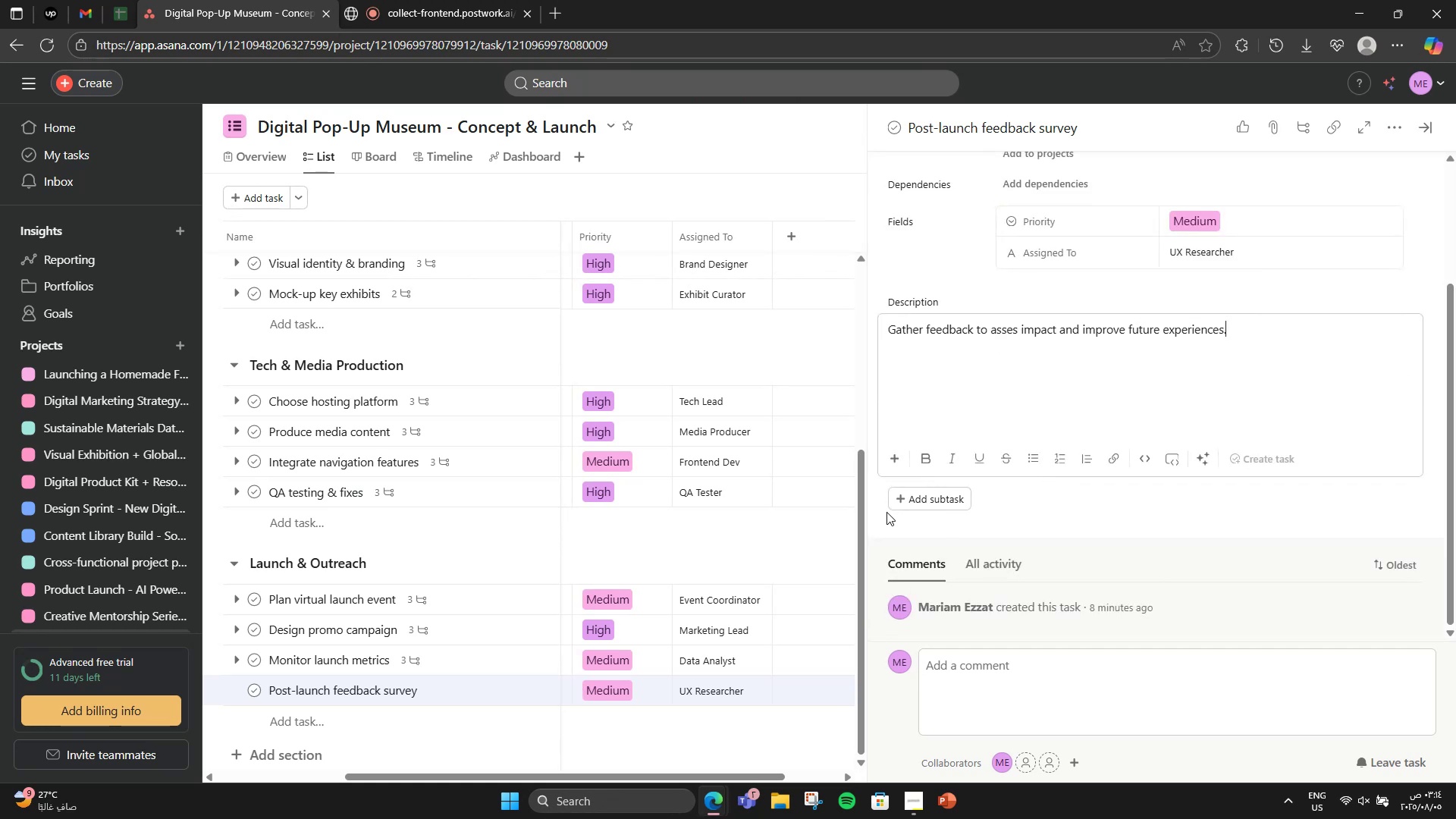 
left_click([912, 495])
 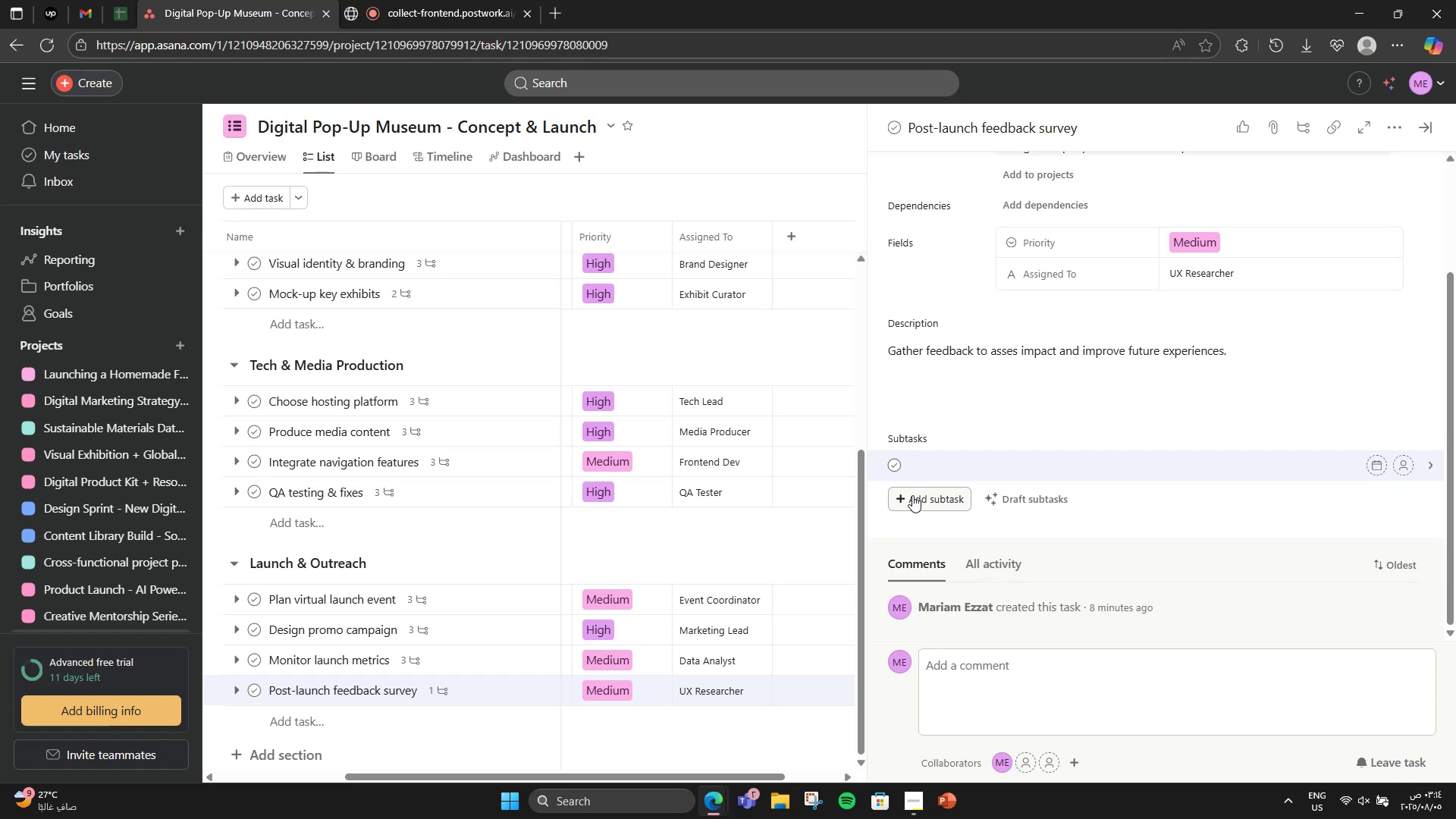 
type(Design survey )
key(Backspace)
 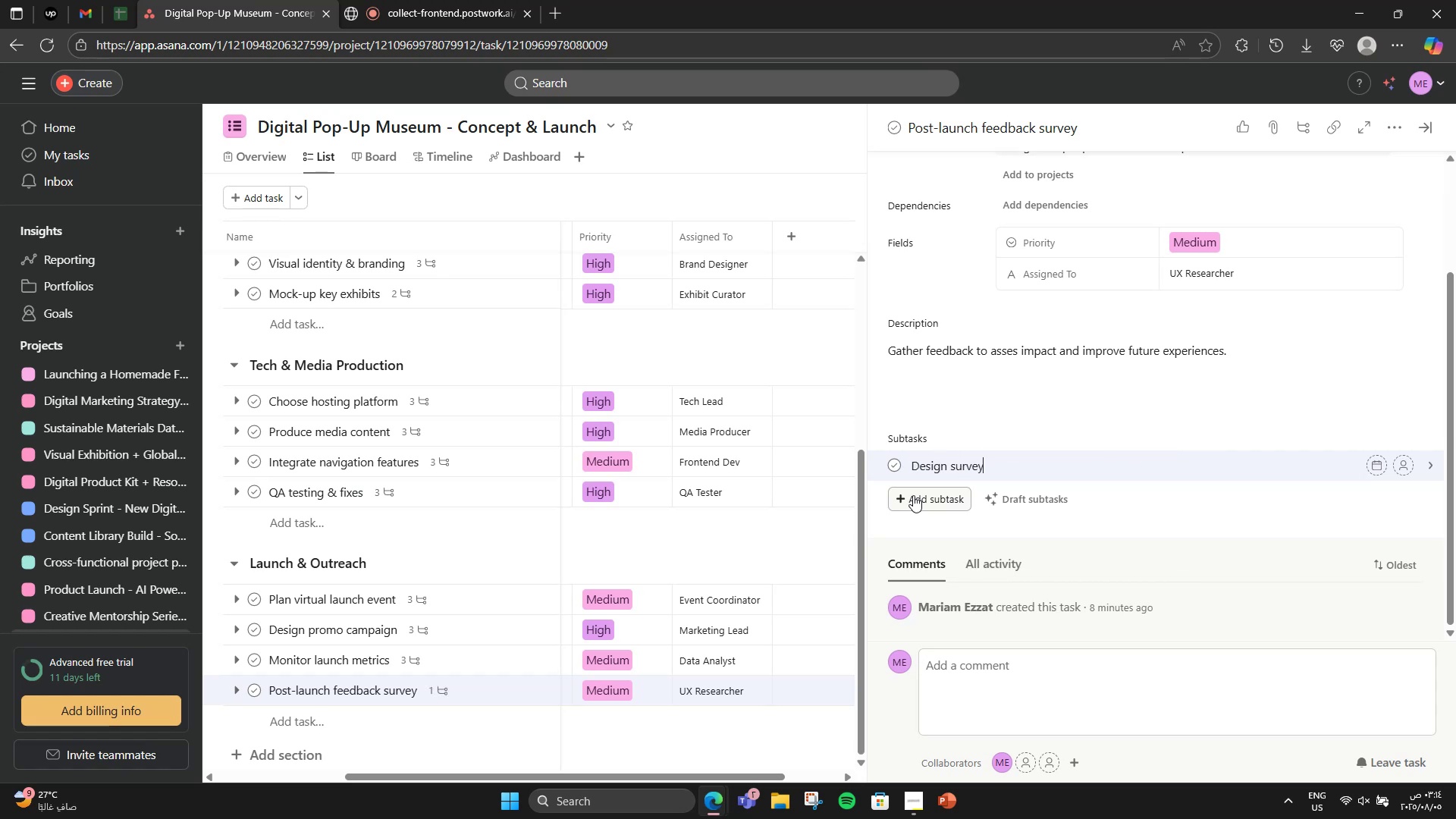 
key(Enter)
 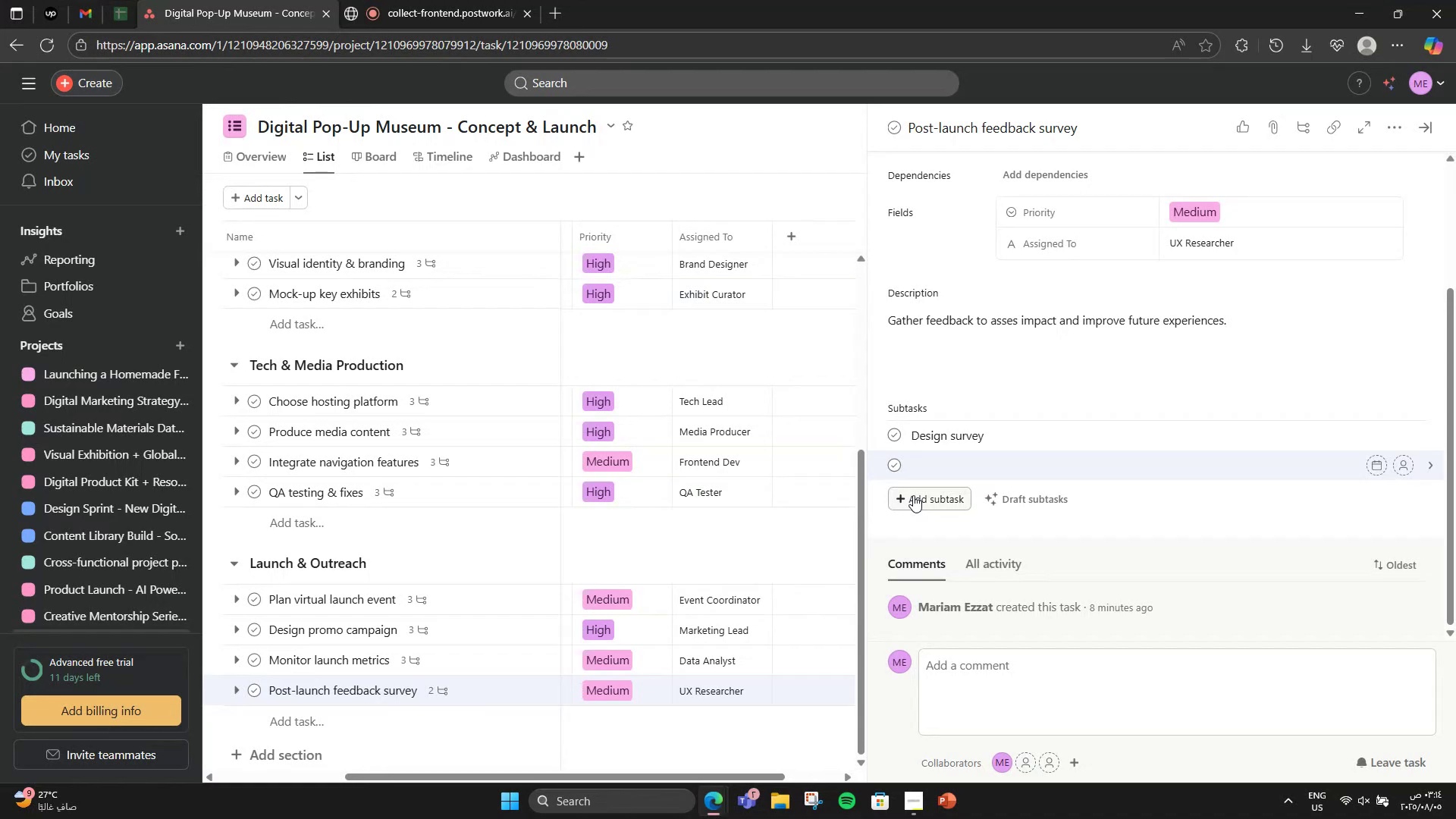 
type(Send to visitors )
key(Backspace)
 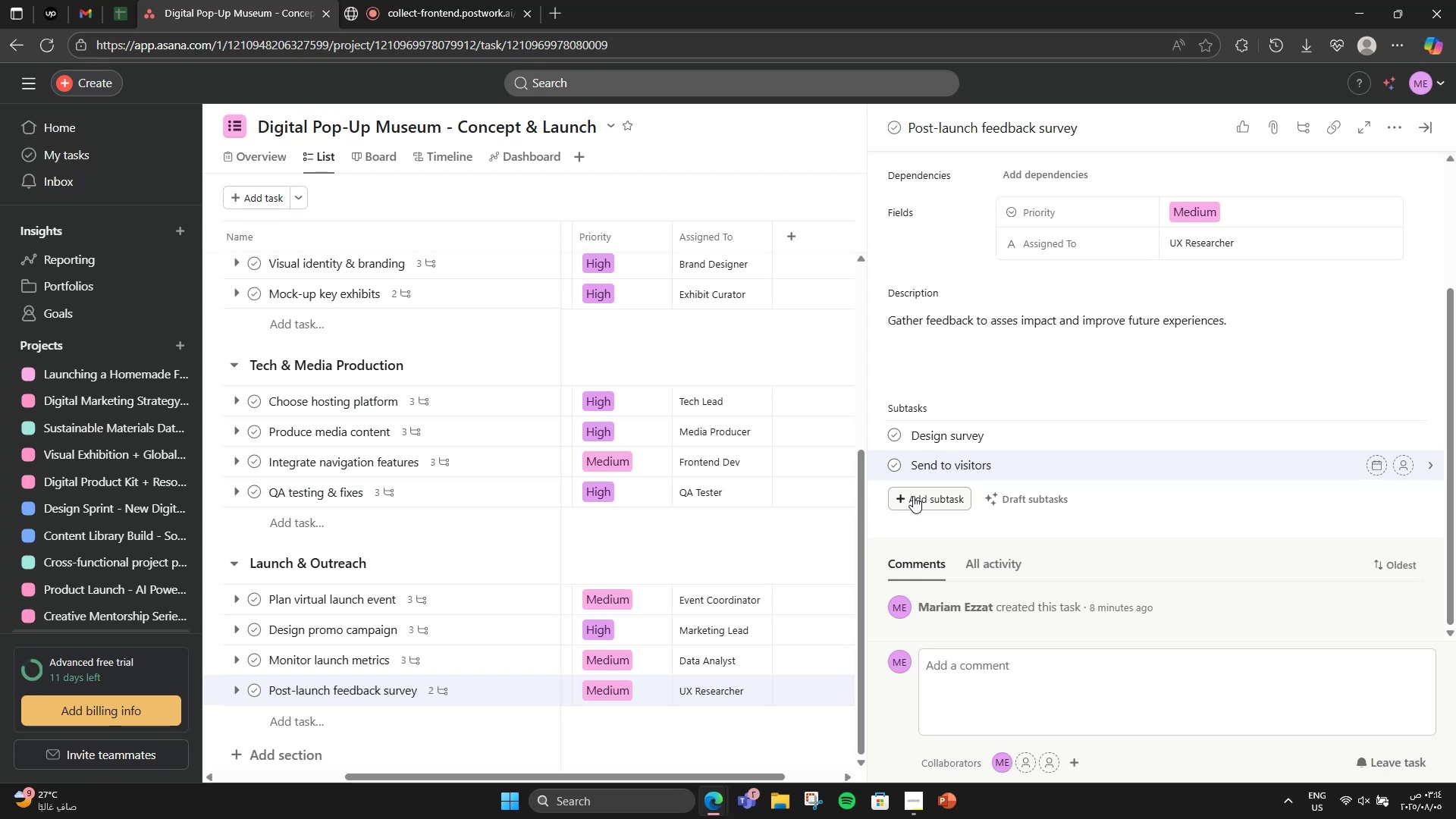 
key(Enter)
 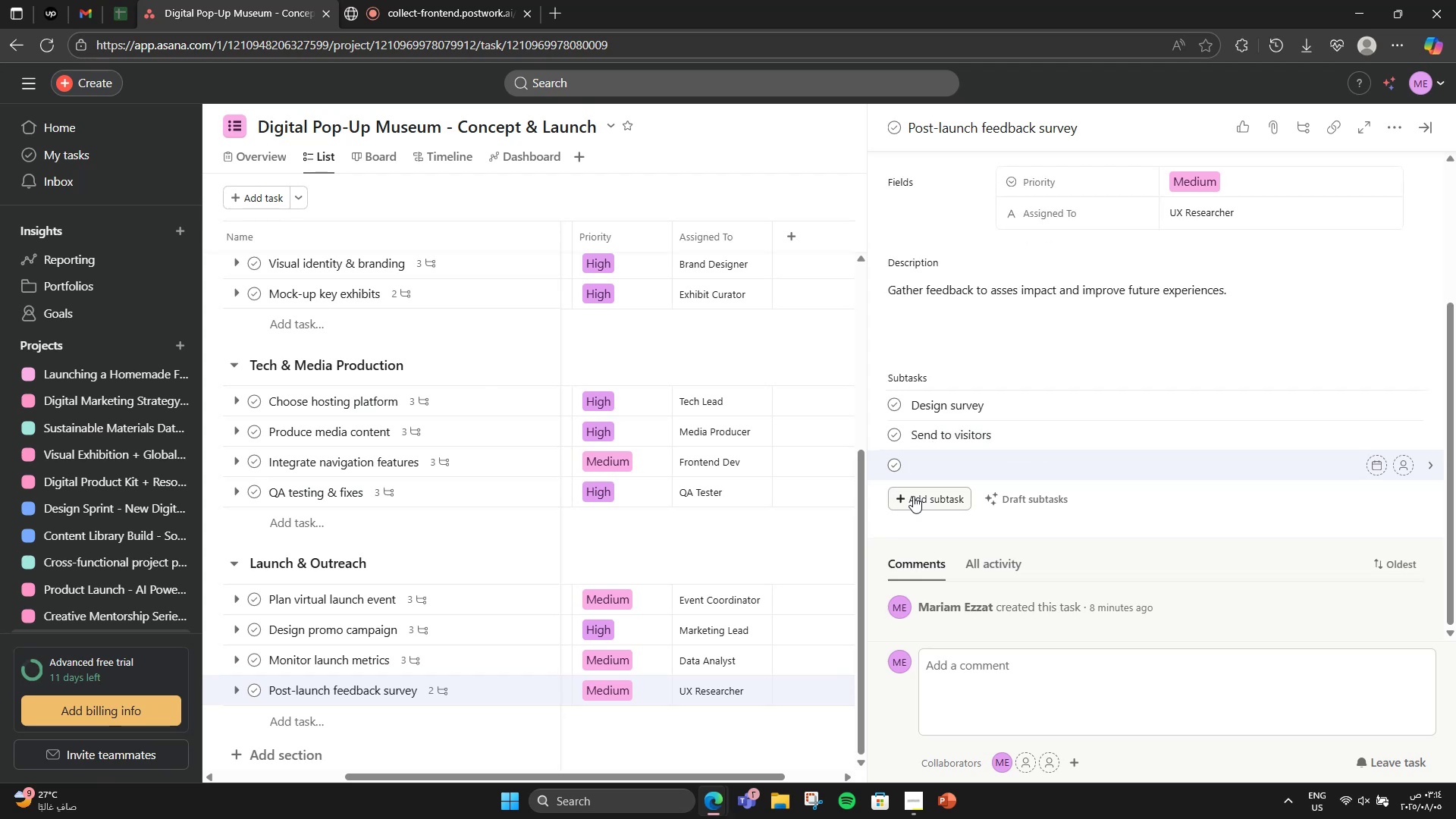 
type(Collect )
 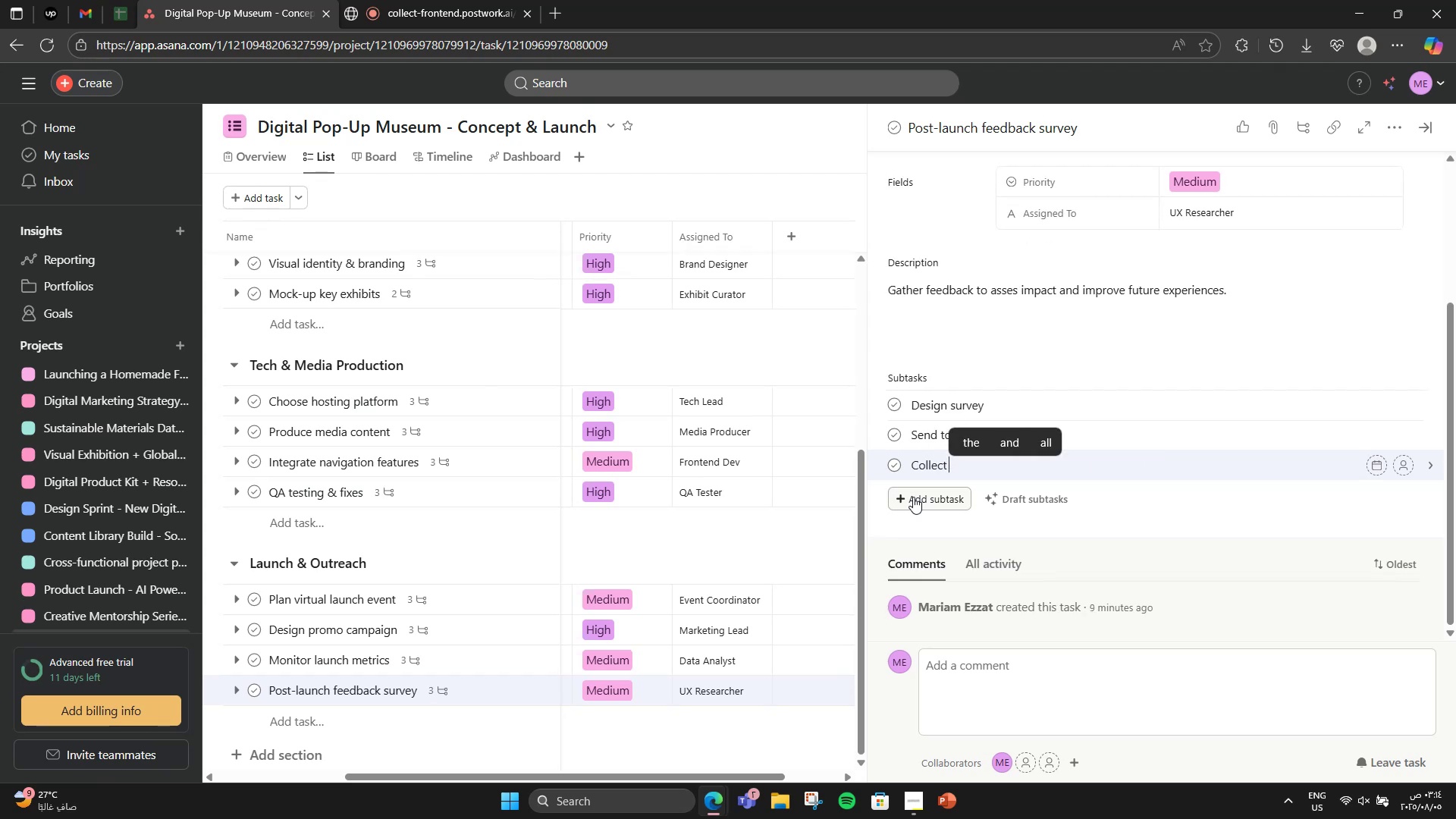 
type(insights)
 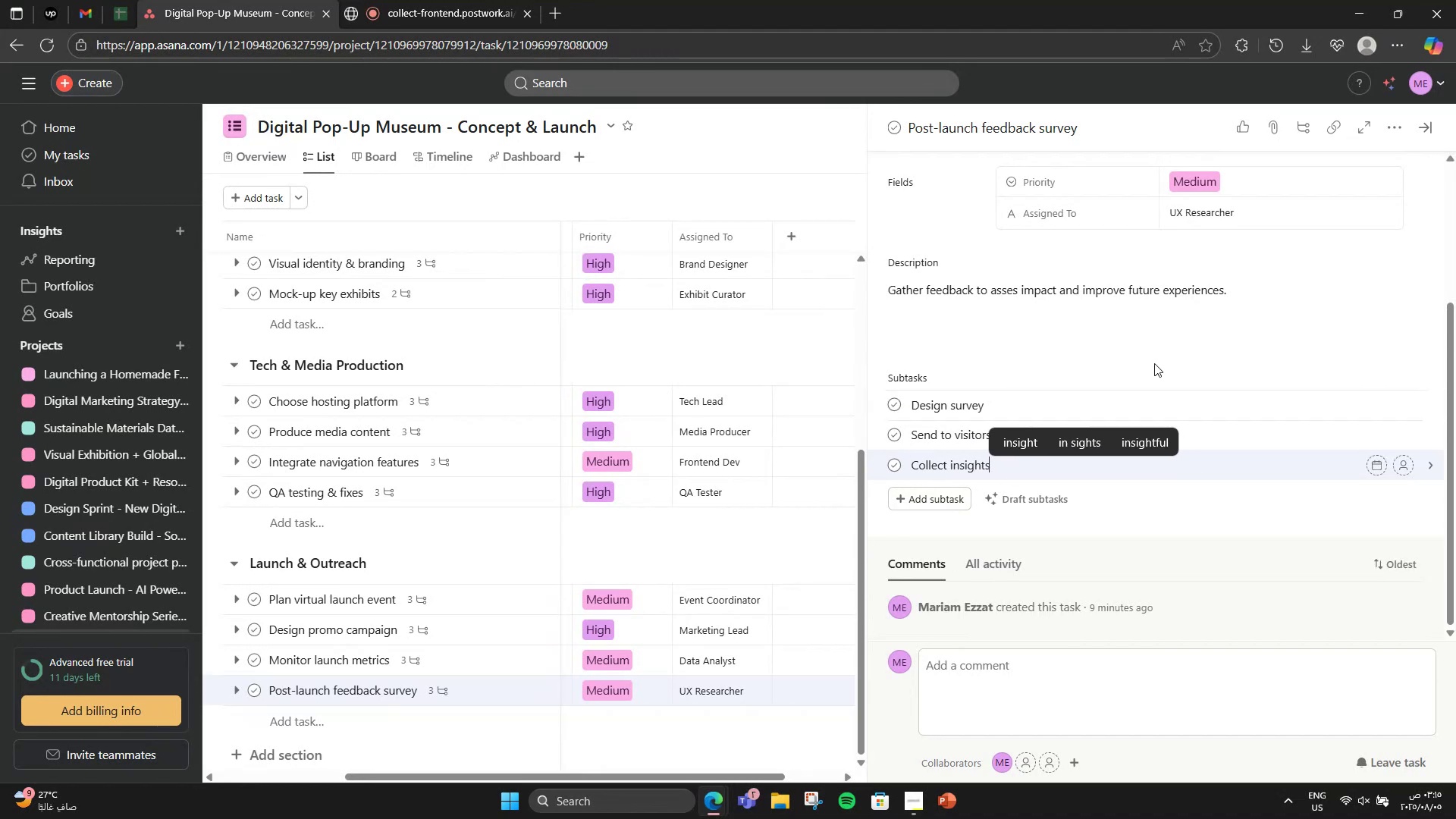 
scroll: coordinate [1254, 356], scroll_direction: up, amount: 4.0
 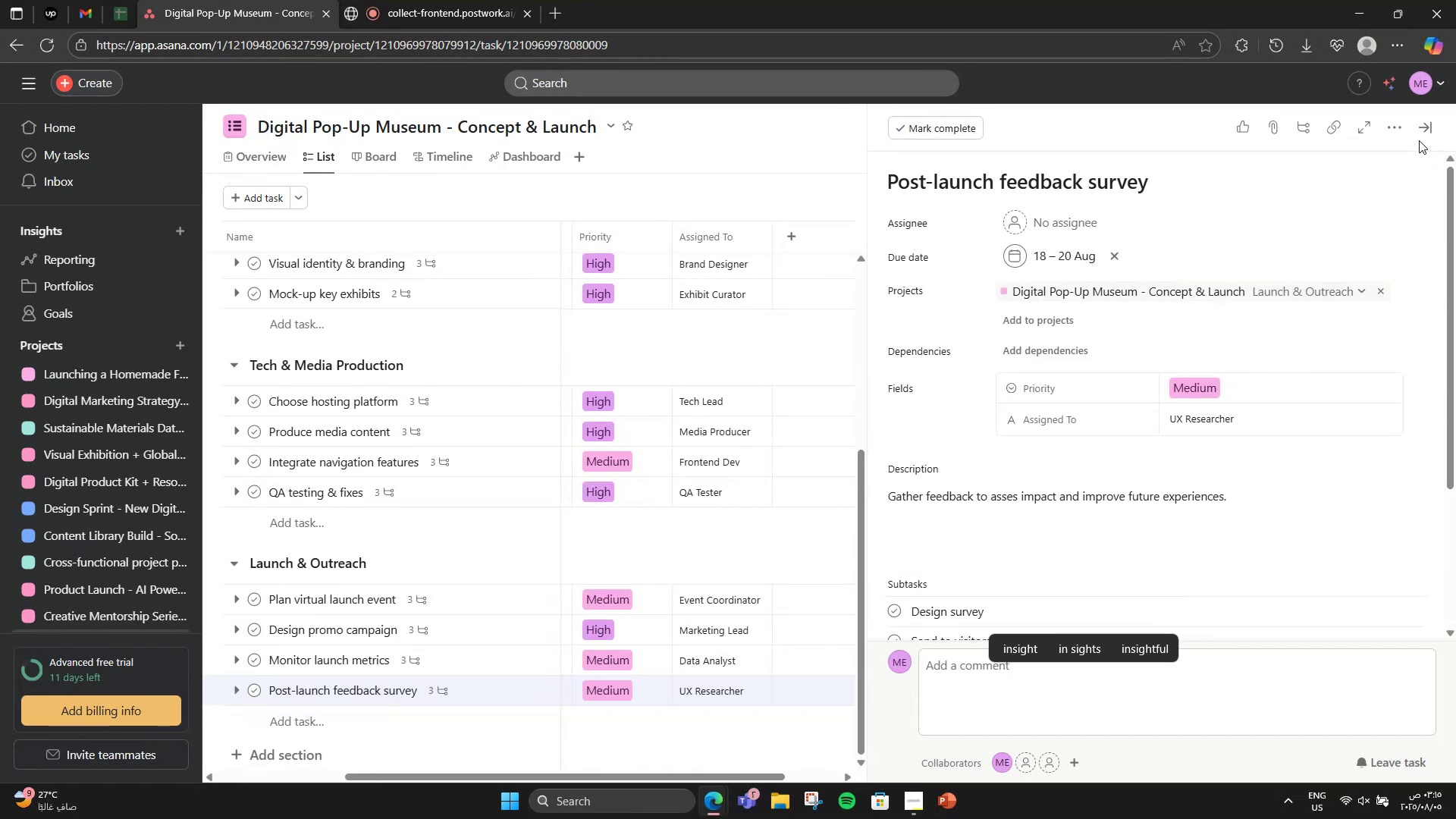 
left_click([1416, 130])
 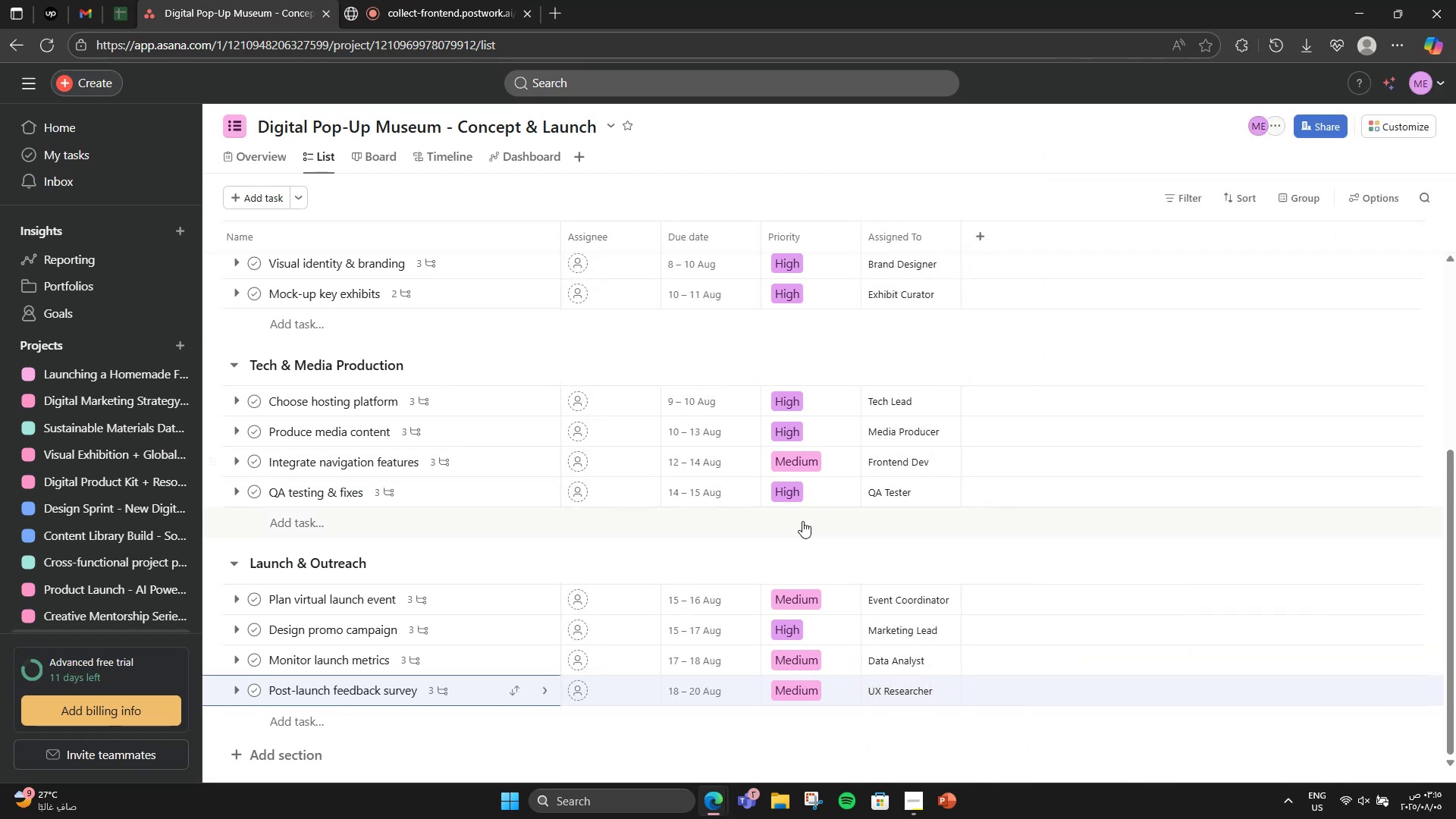 
scroll: coordinate [799, 533], scroll_direction: down, amount: 3.0
 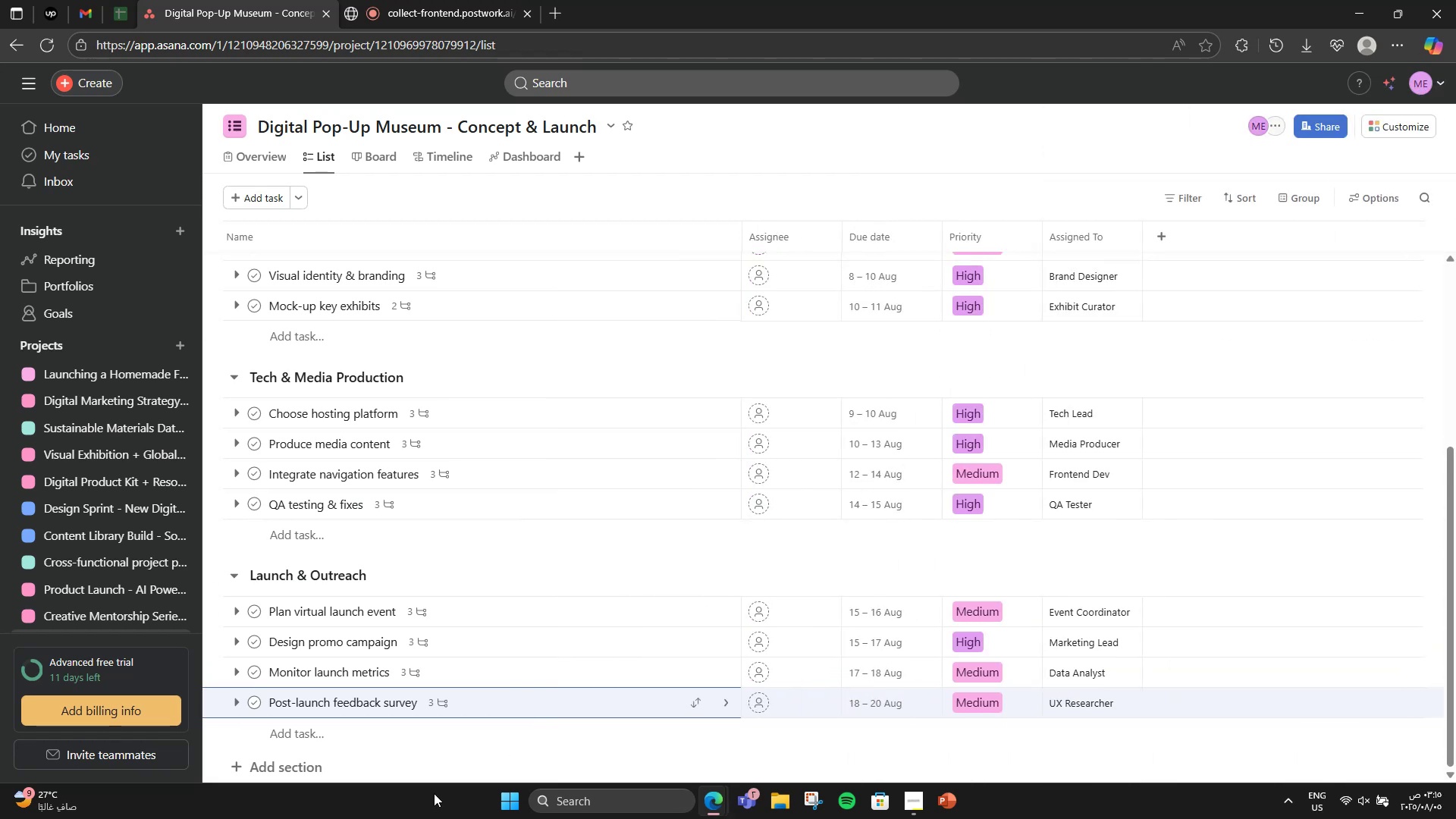 
scroll: coordinate [441, 706], scroll_direction: up, amount: 4.0
 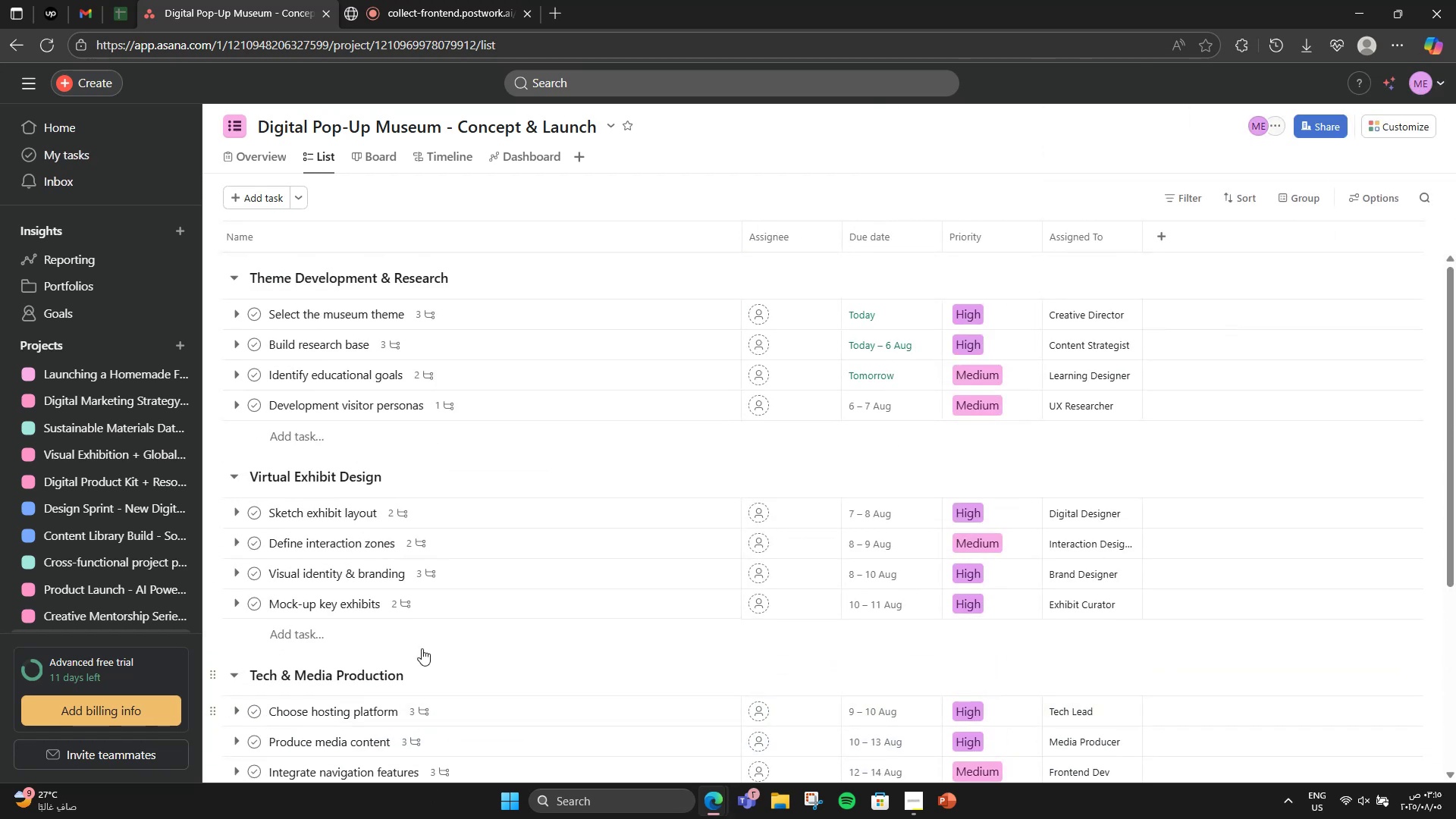 
scroll: coordinate [365, 576], scroll_direction: down, amount: 3.0
 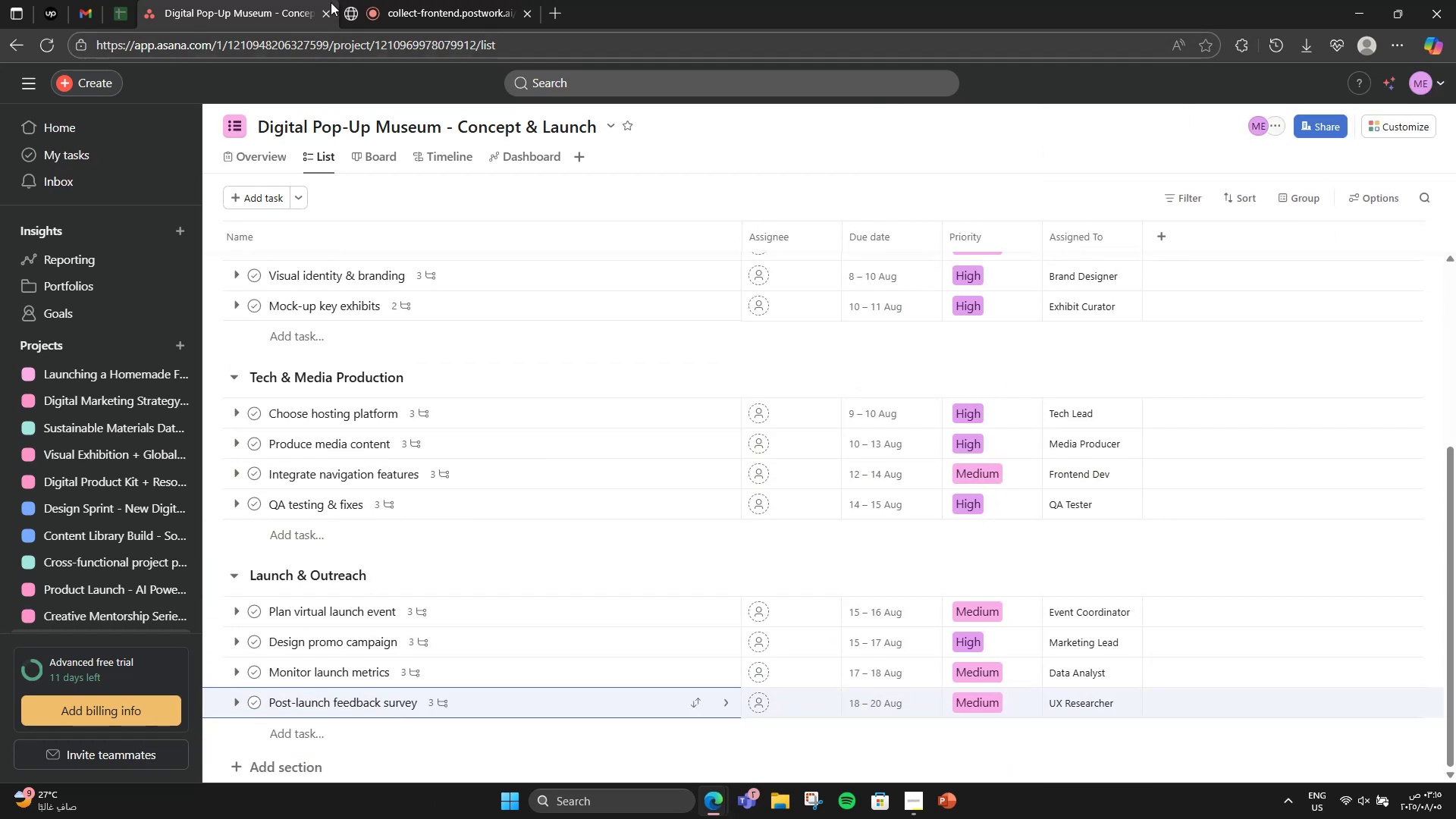 
left_click([392, 0])
 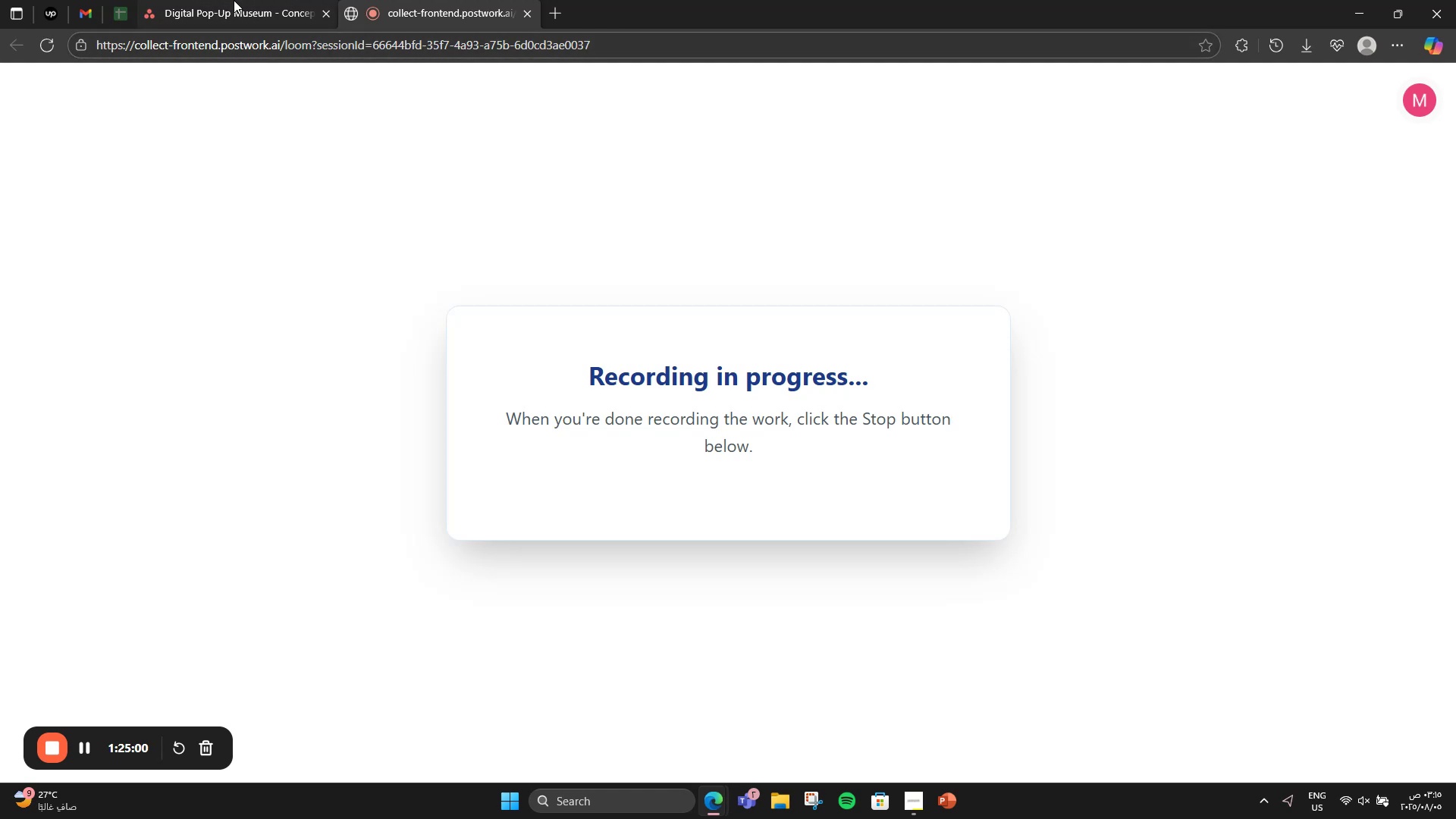 
left_click([234, 0])
 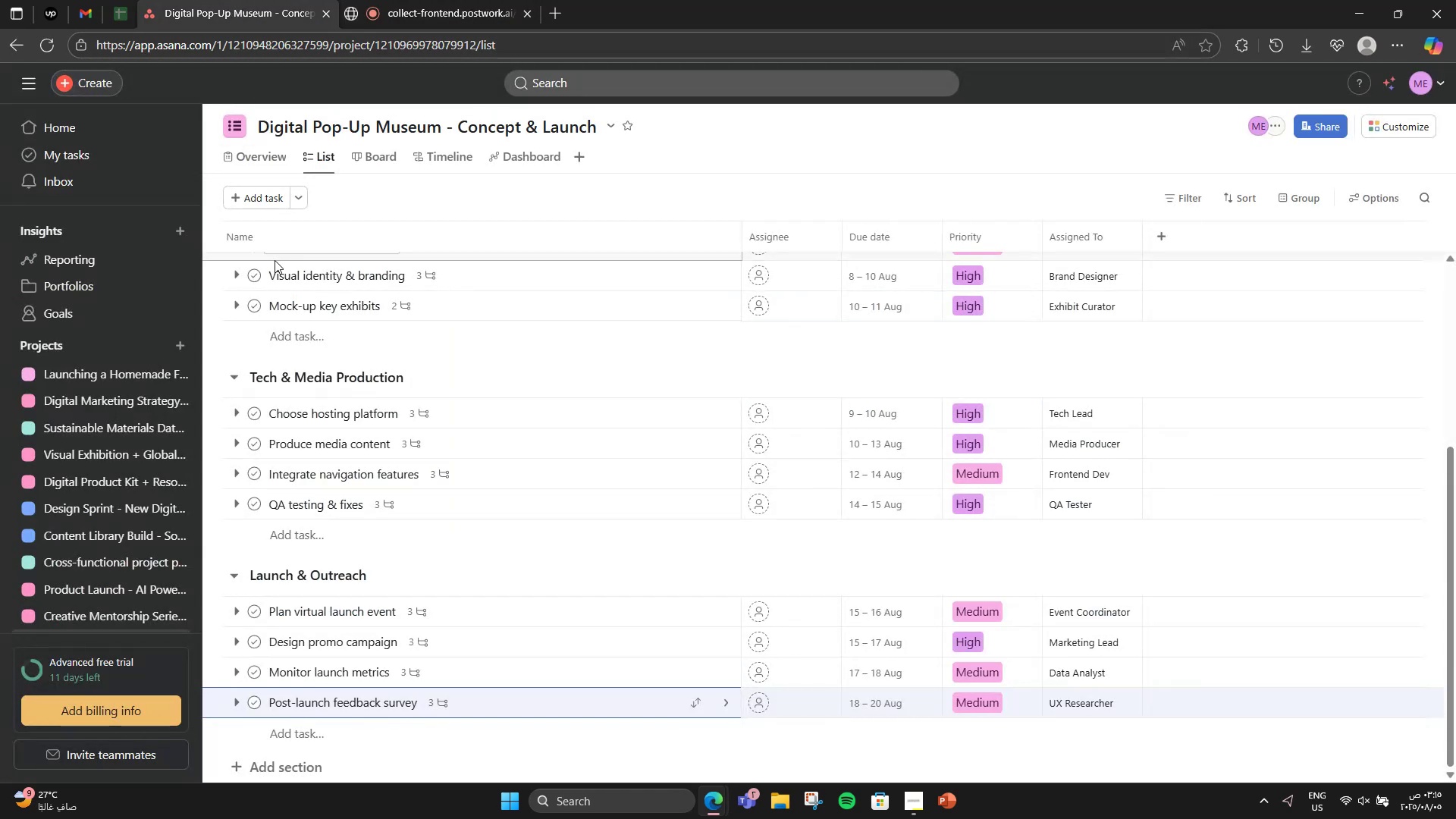 
scroll: coordinate [196, 488], scroll_direction: up, amount: 4.0
 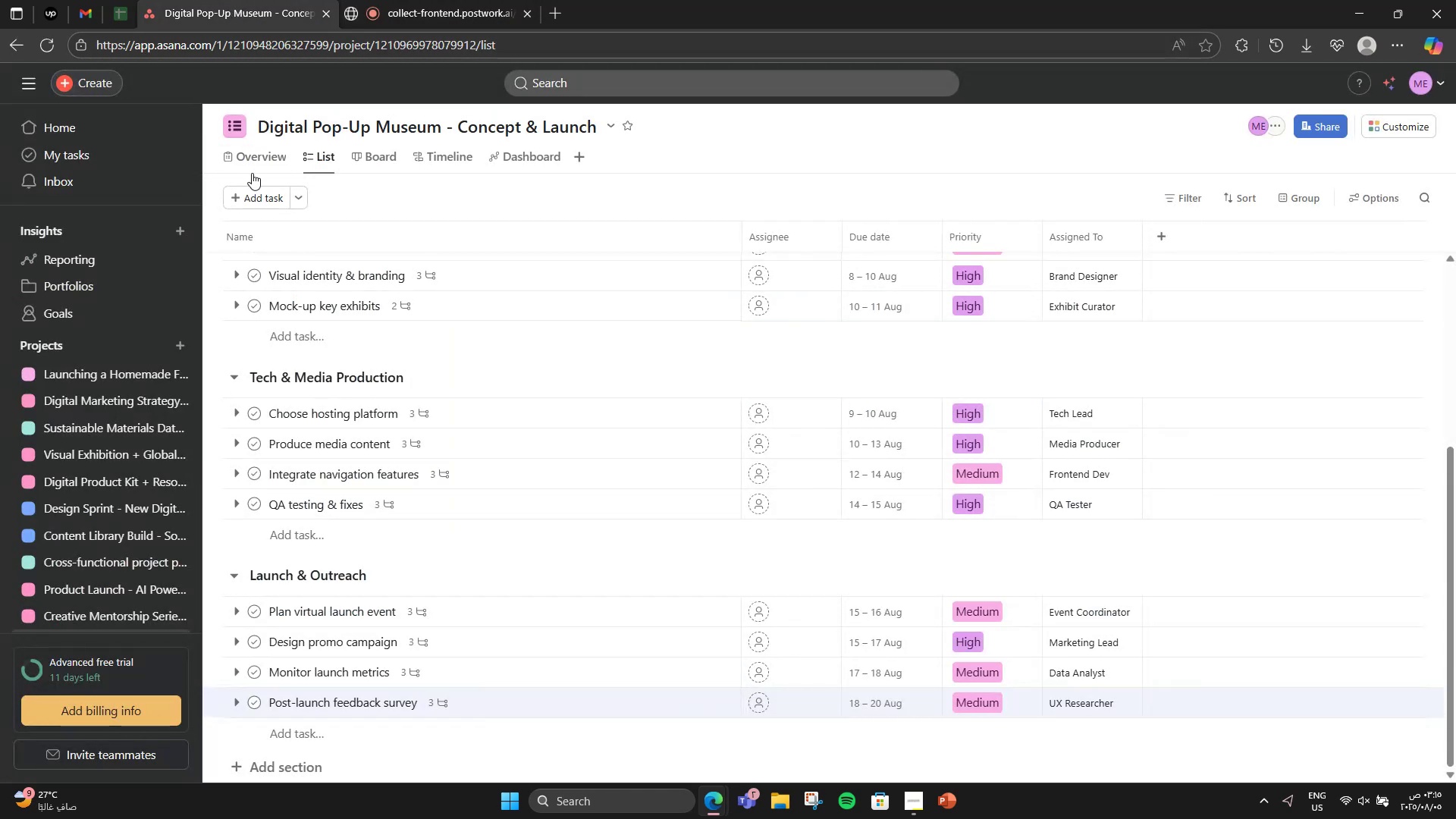 
double_click([265, 161])
 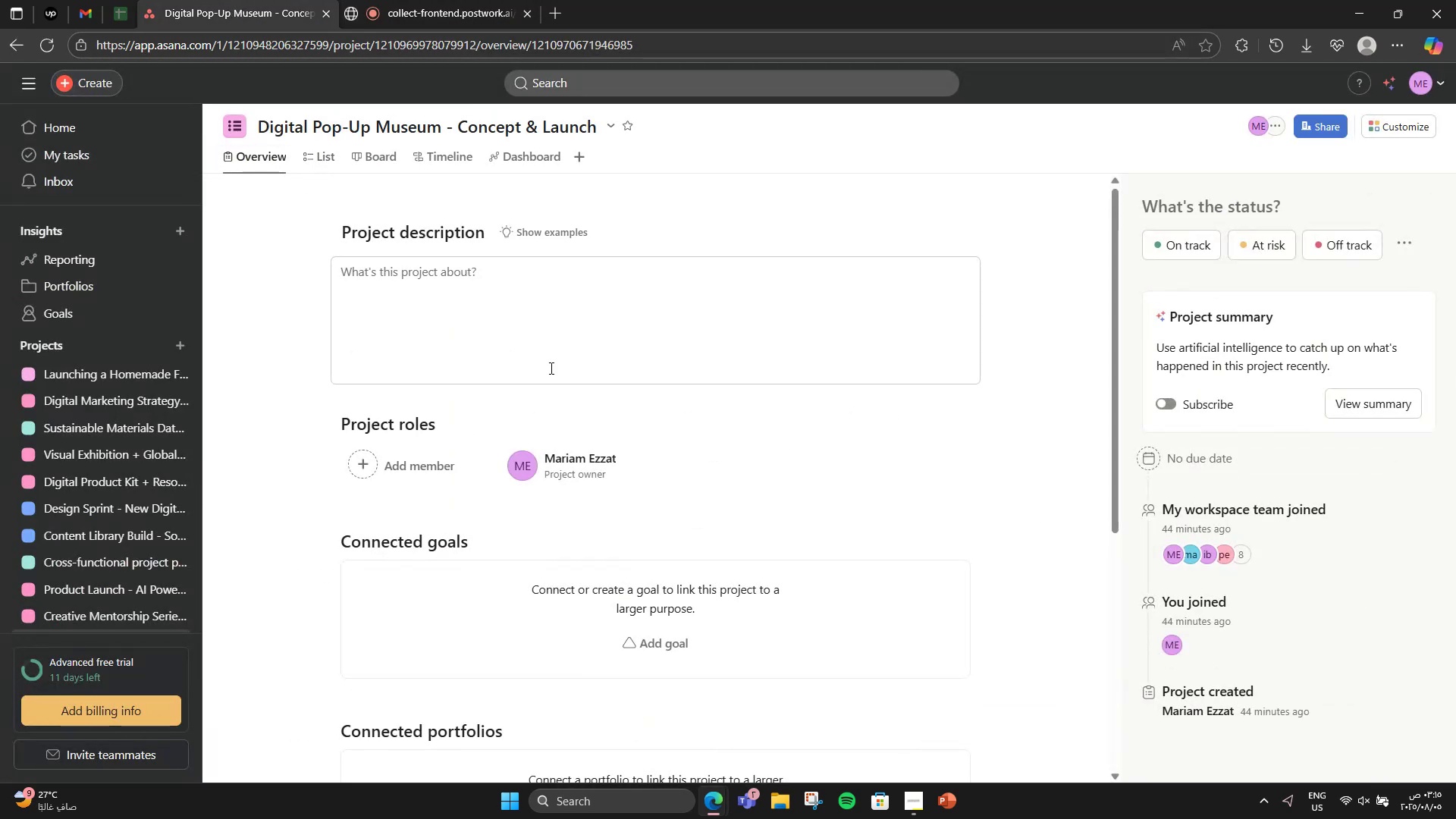 
left_click([556, 362])
 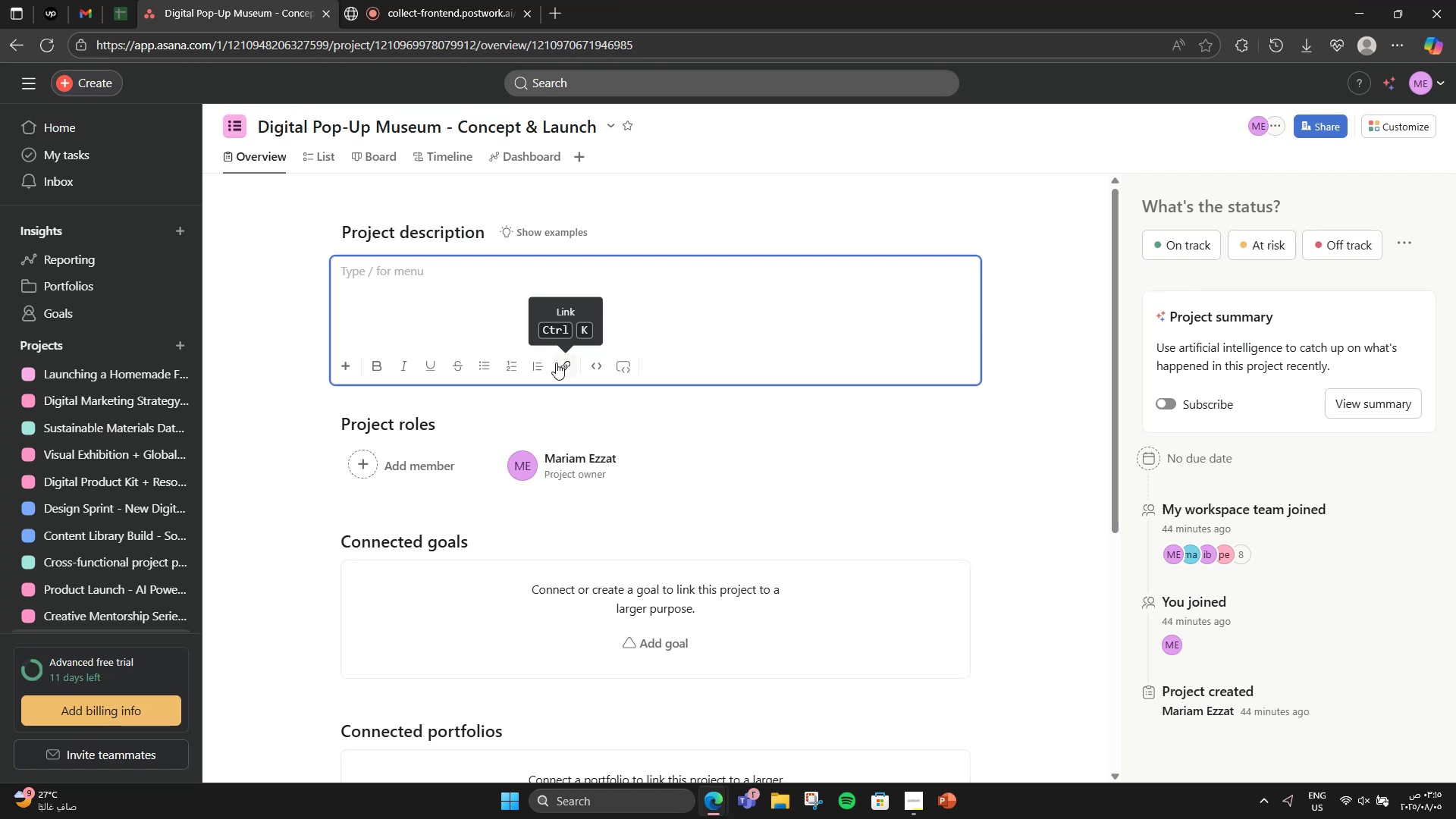 
wait(6.33)
 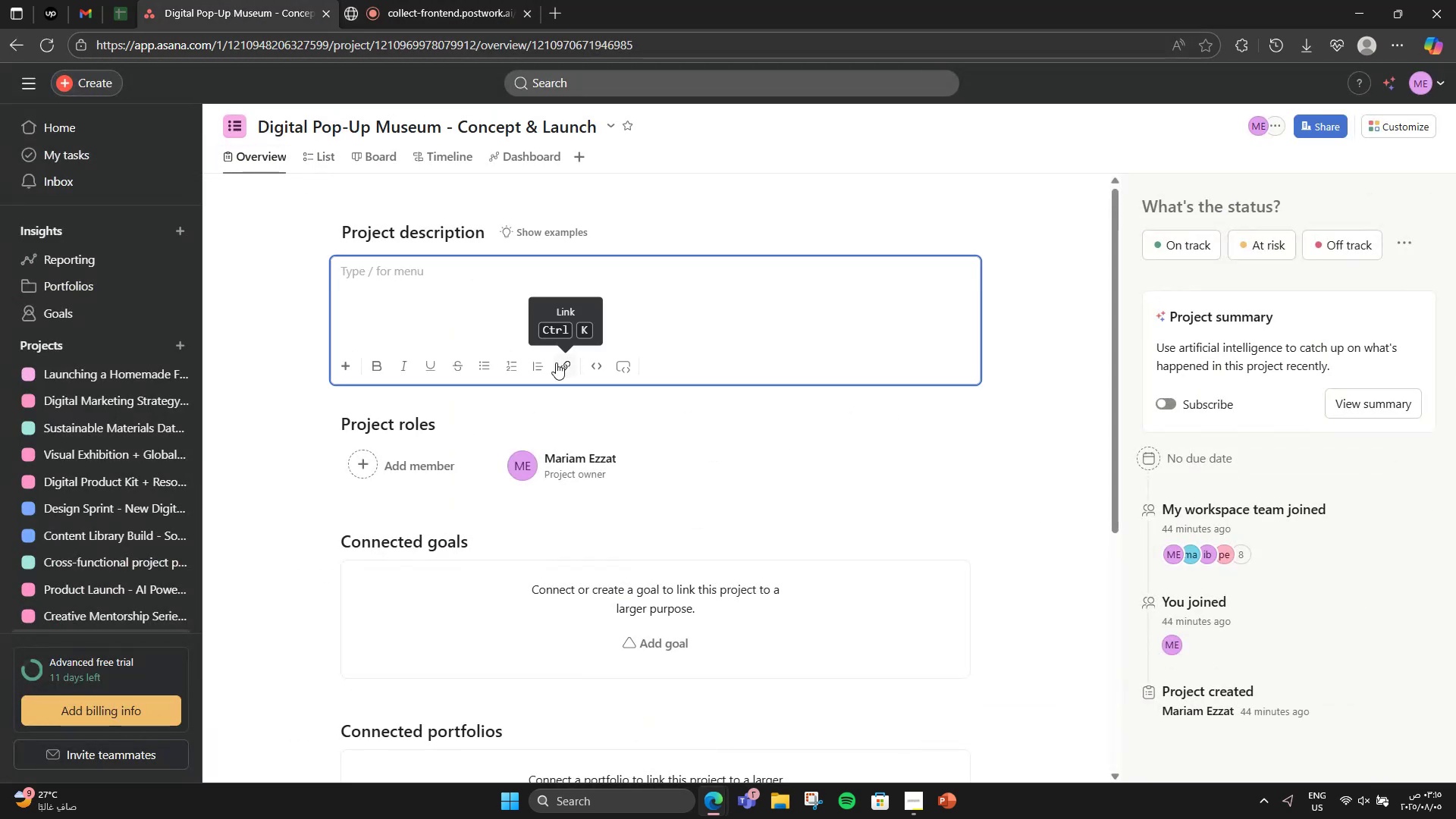 
scroll: coordinate [795, 430], scroll_direction: up, amount: 2.0
 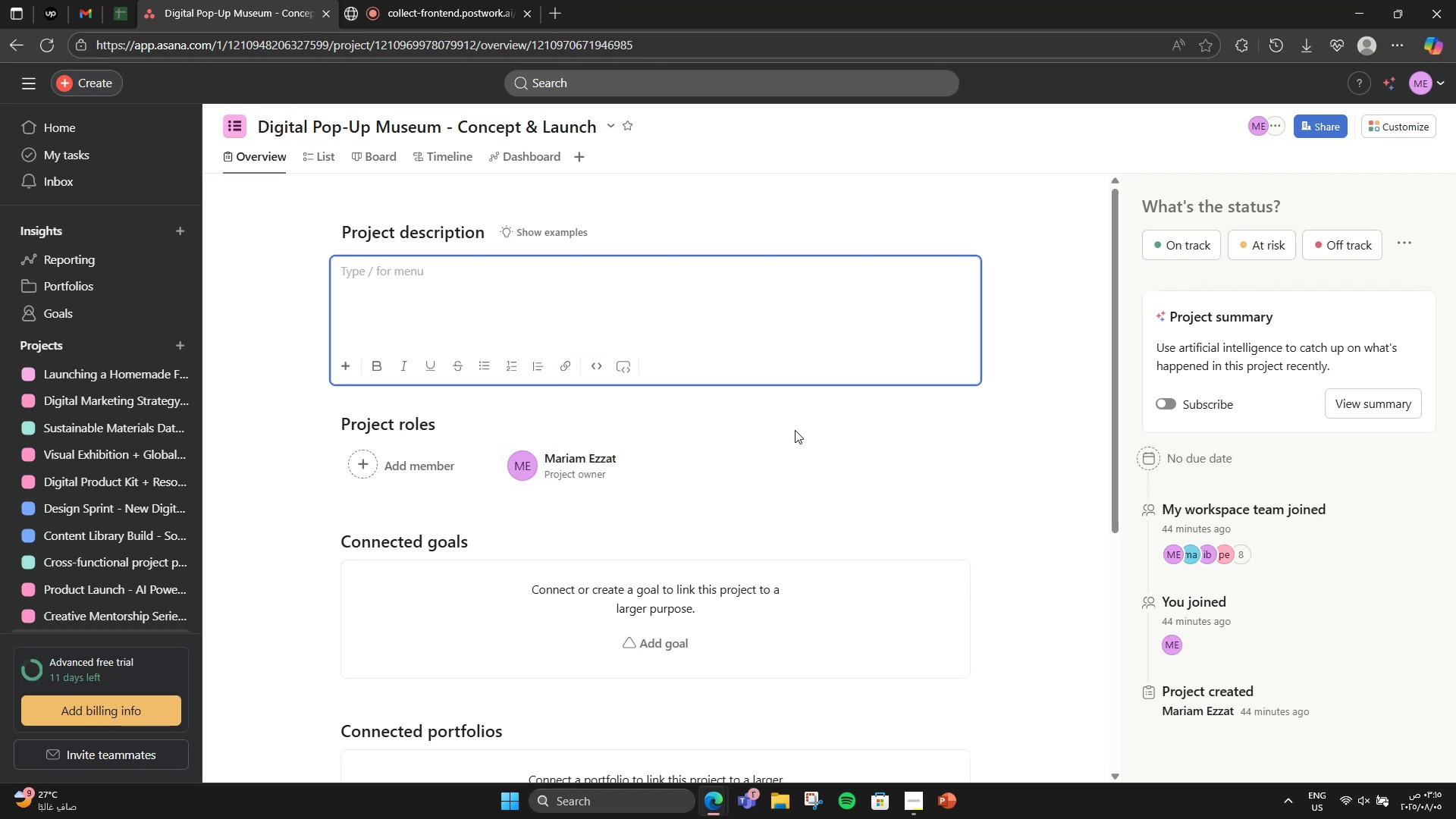 
type(This project focuses on building )
 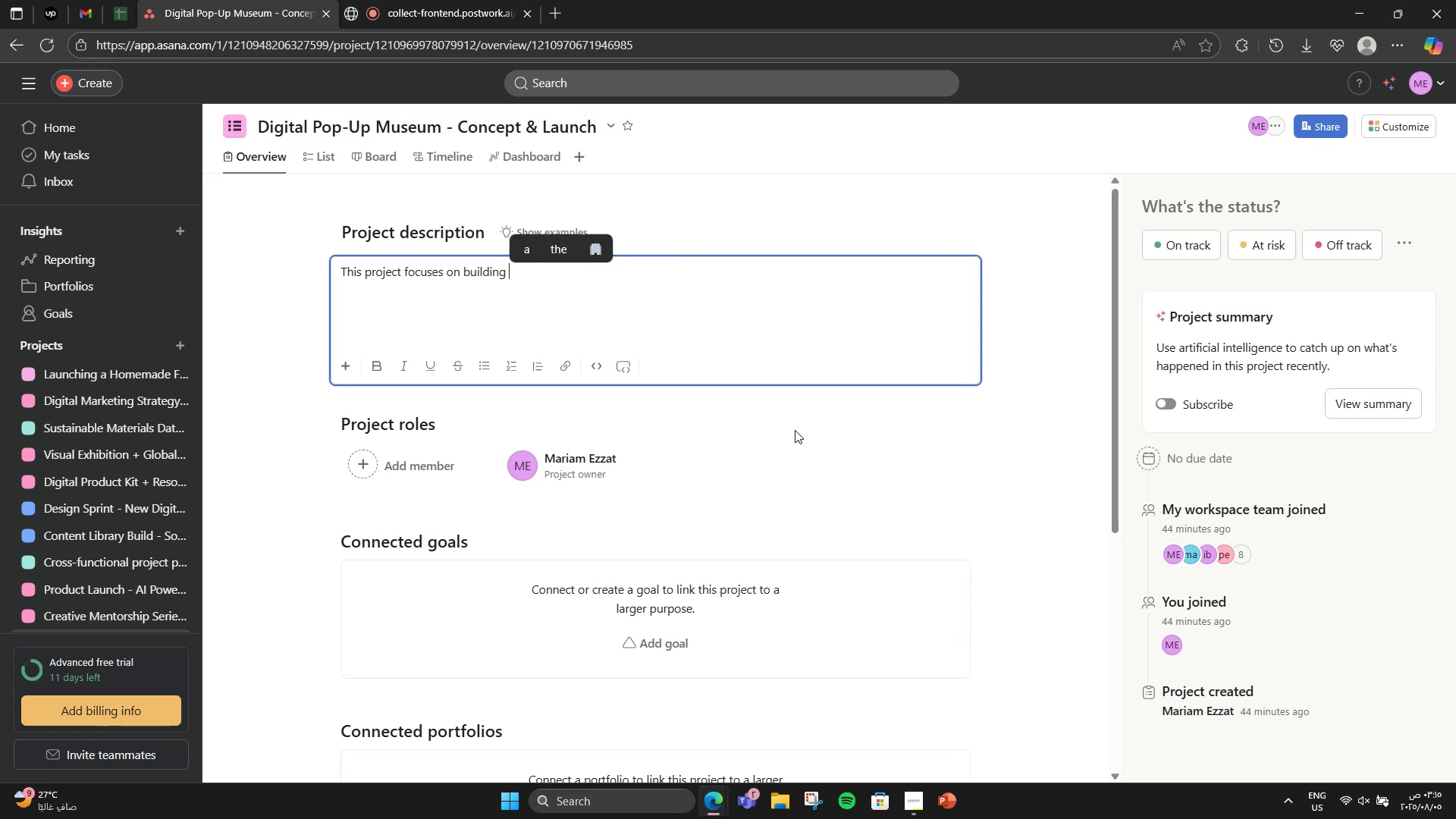 
type(a short-term, immersive virtual museum exp)
 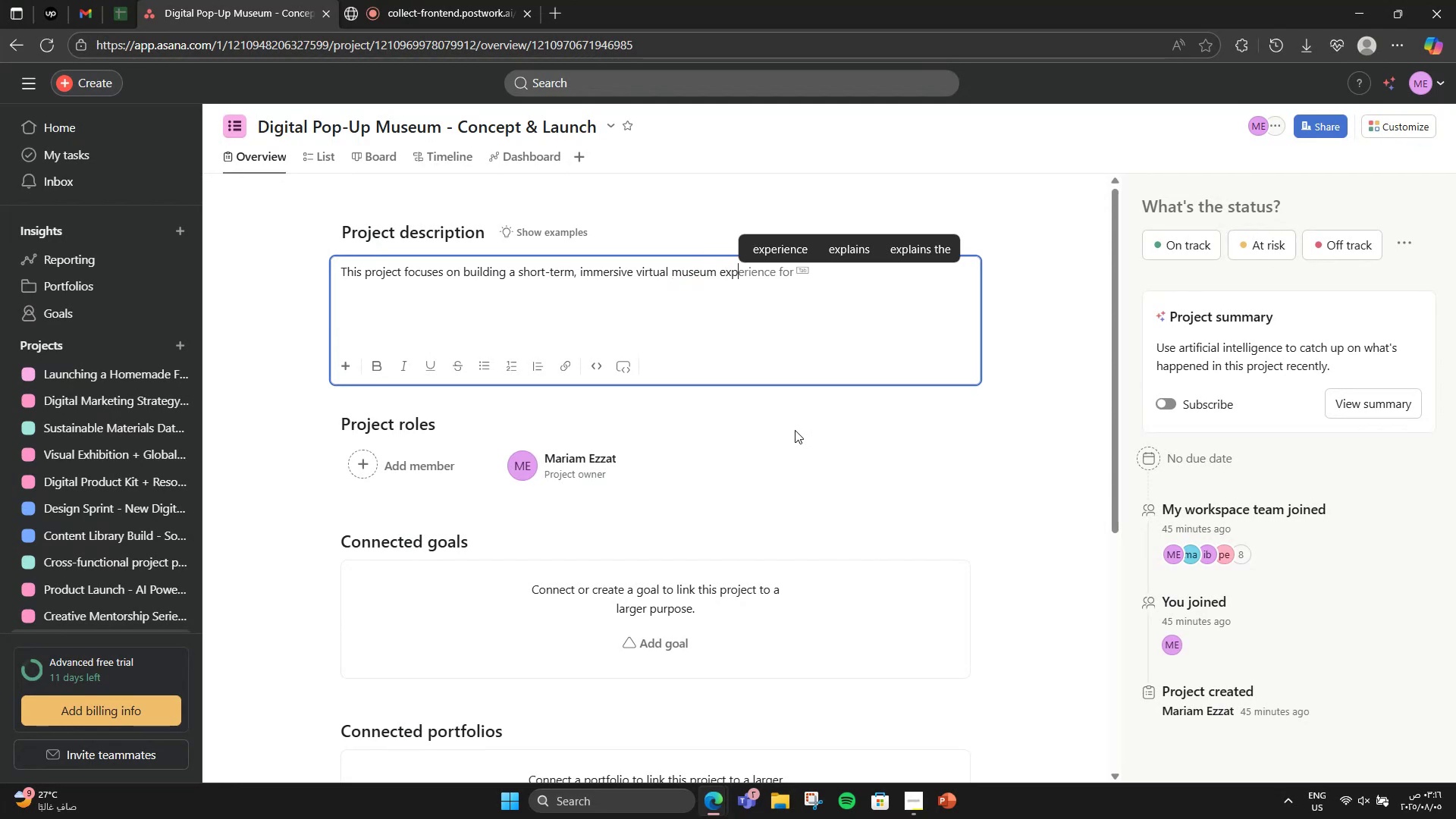 
key(ArrowRight)
 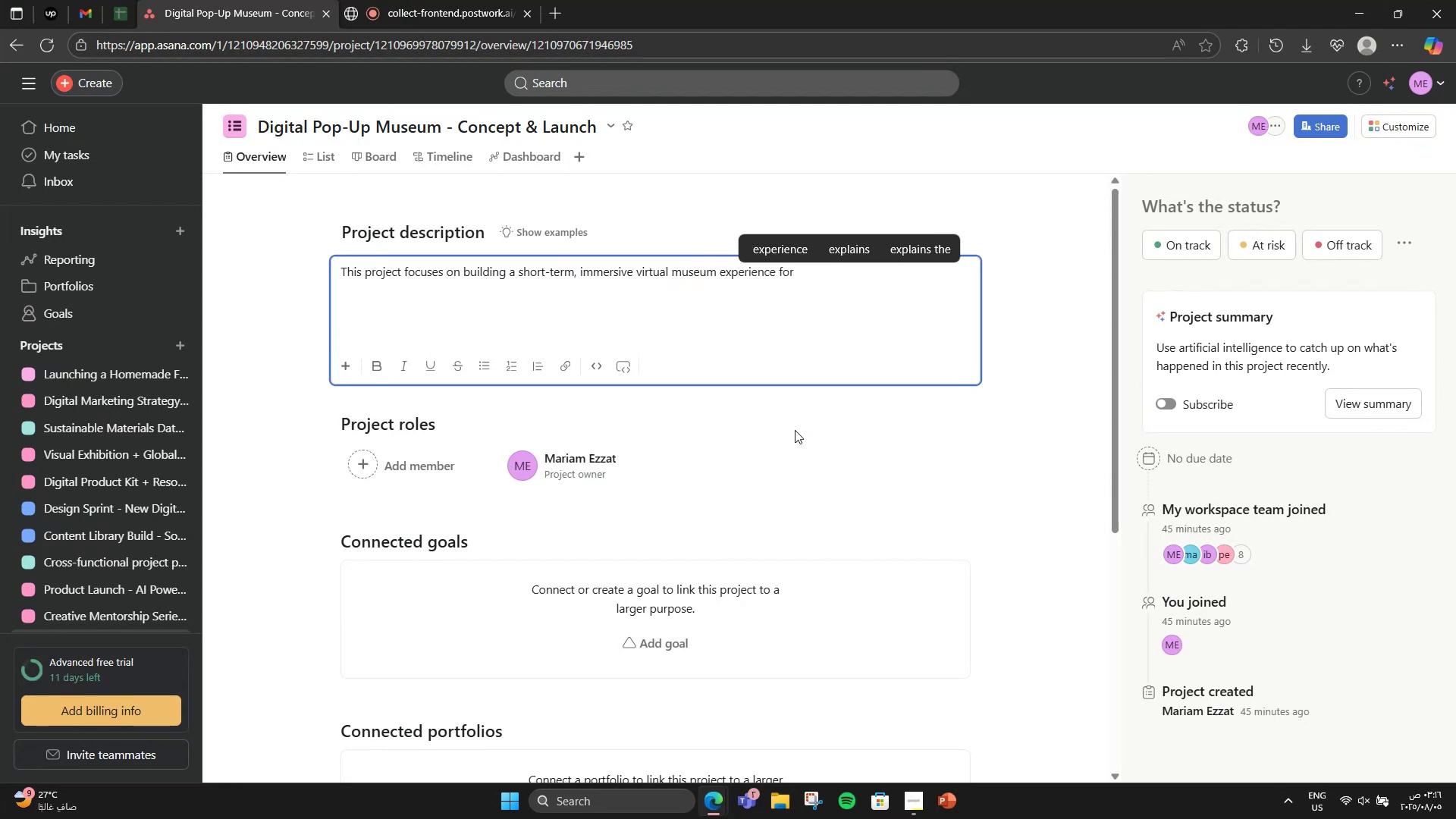 
key(Backspace)
key(Backspace)
key(Backspace)
type(around a a)
key(Backspace)
type(specfic )
key(Backspace)
key(Backspace)
key(Backspace)
key(Backspace)
type(ific theme /)
key(Backspace)
type(())
 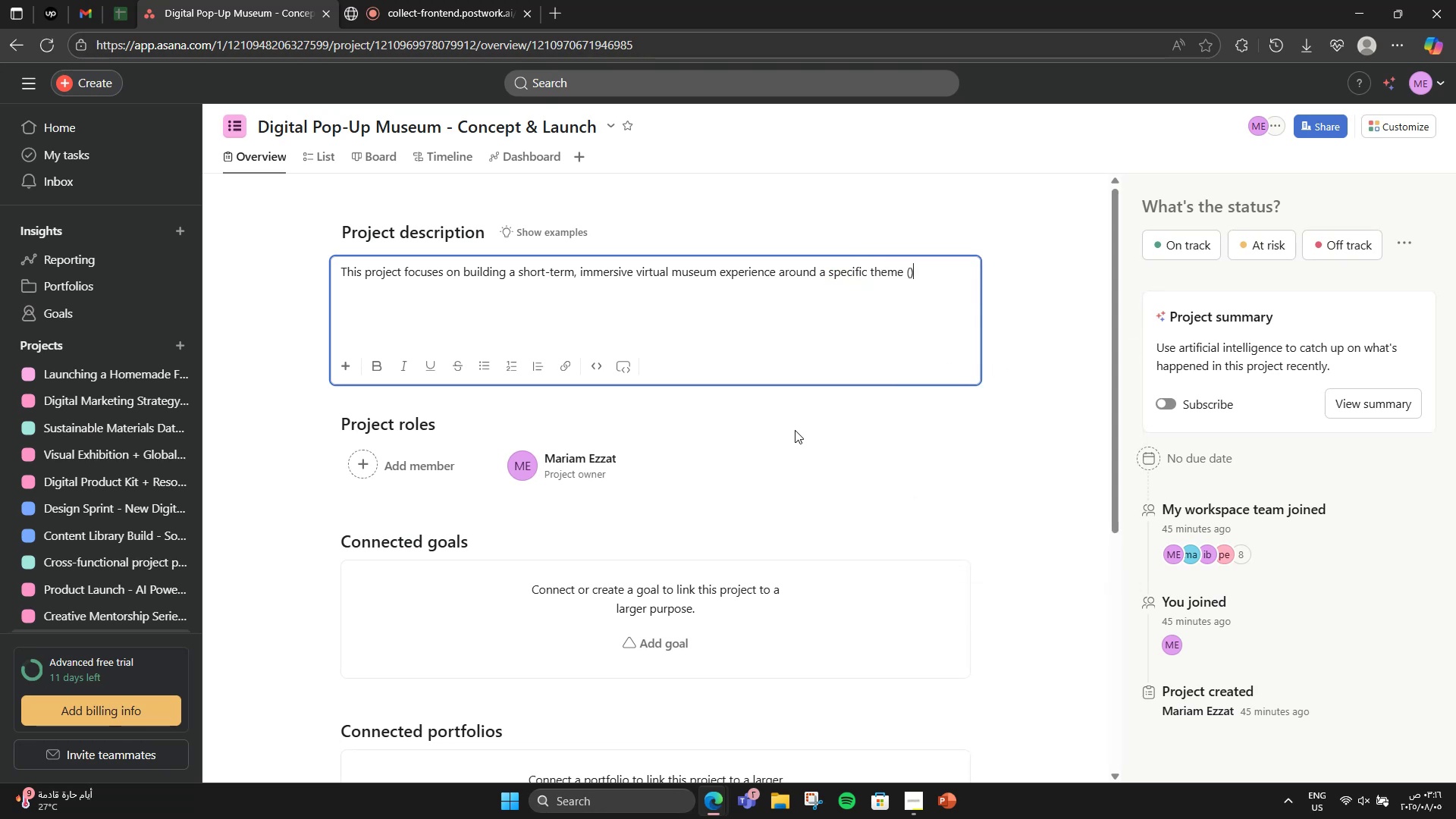 
key(ArrowLeft)
 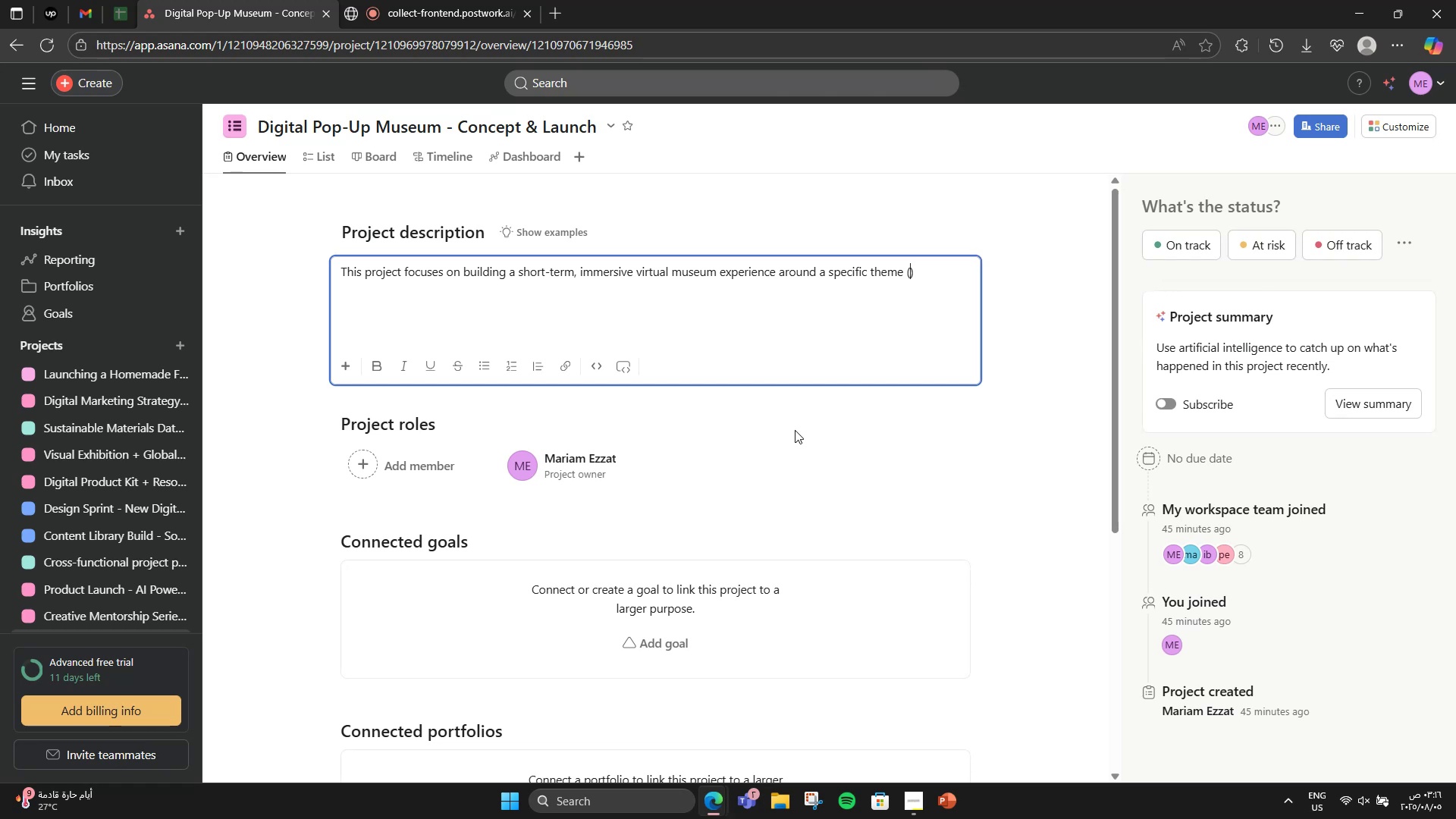 
type(e.g., Forgotten Inventions )
key(Backspace)
type(, Urban Legends, Ancient Rituals )
key(Backspace)
 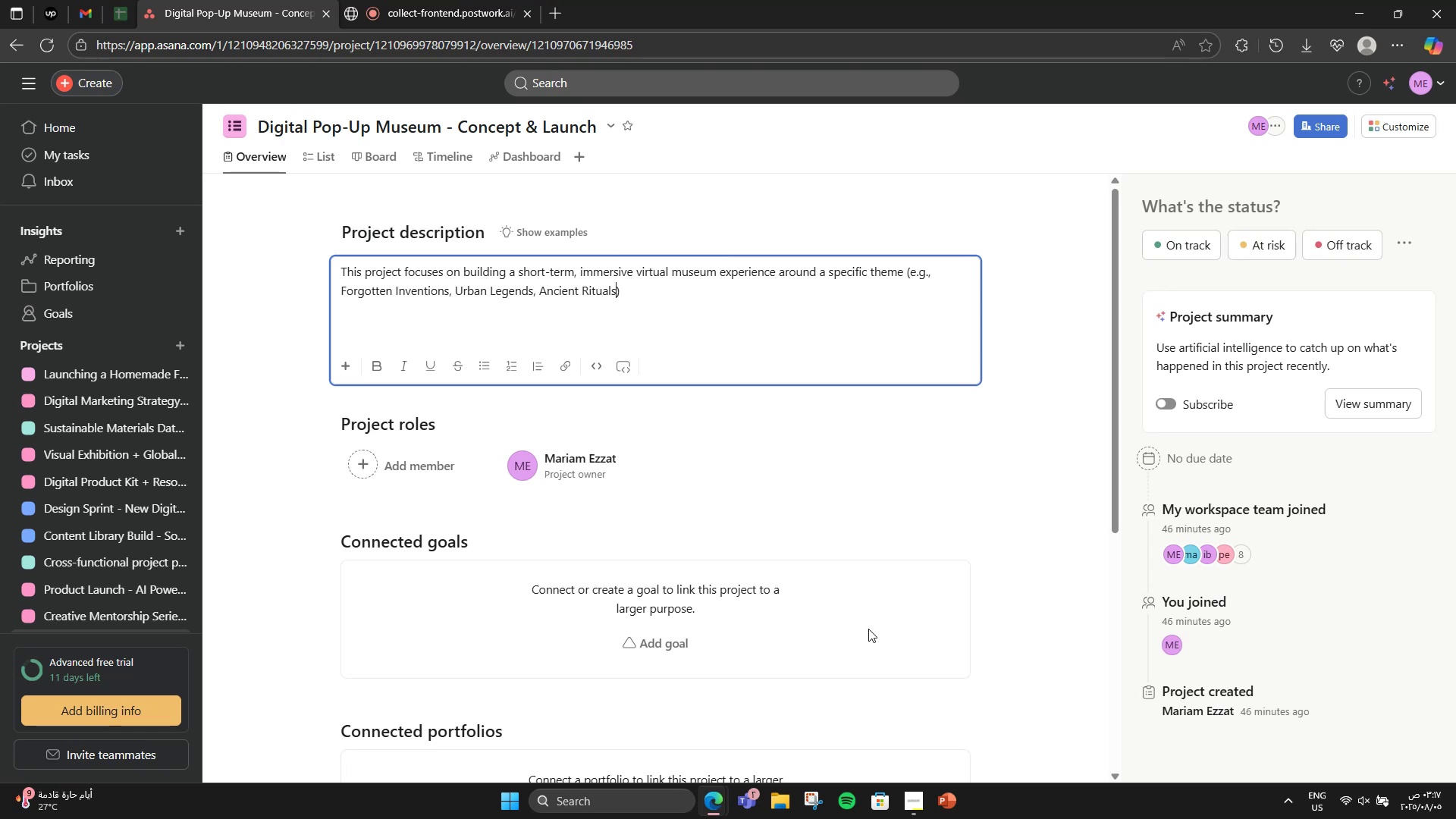 
key(ArrowRight)
 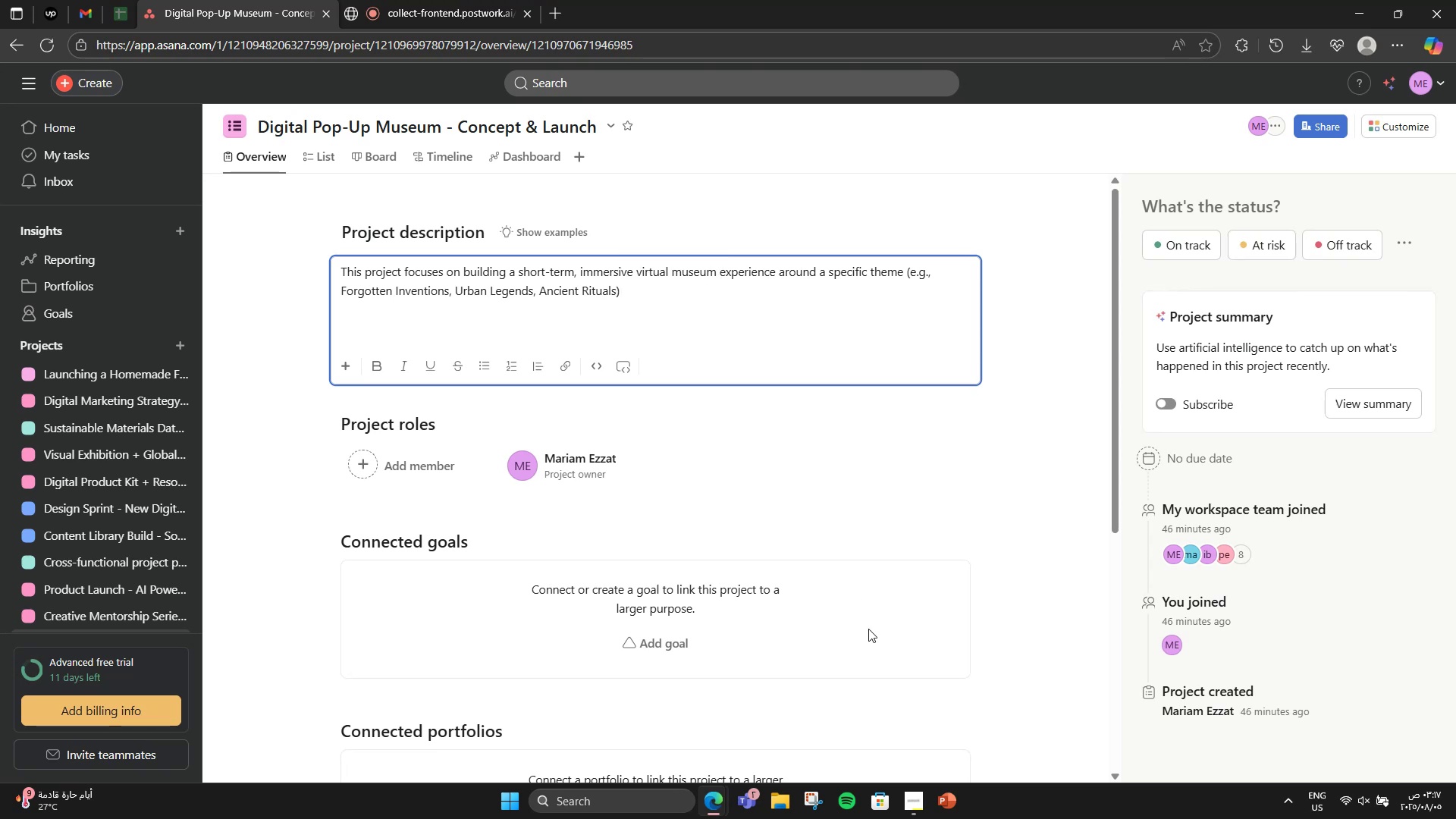 
type(. it includes content curation, digital space design )
key(Backspace)
type(, media production )
key(Backspace)
type(, )
 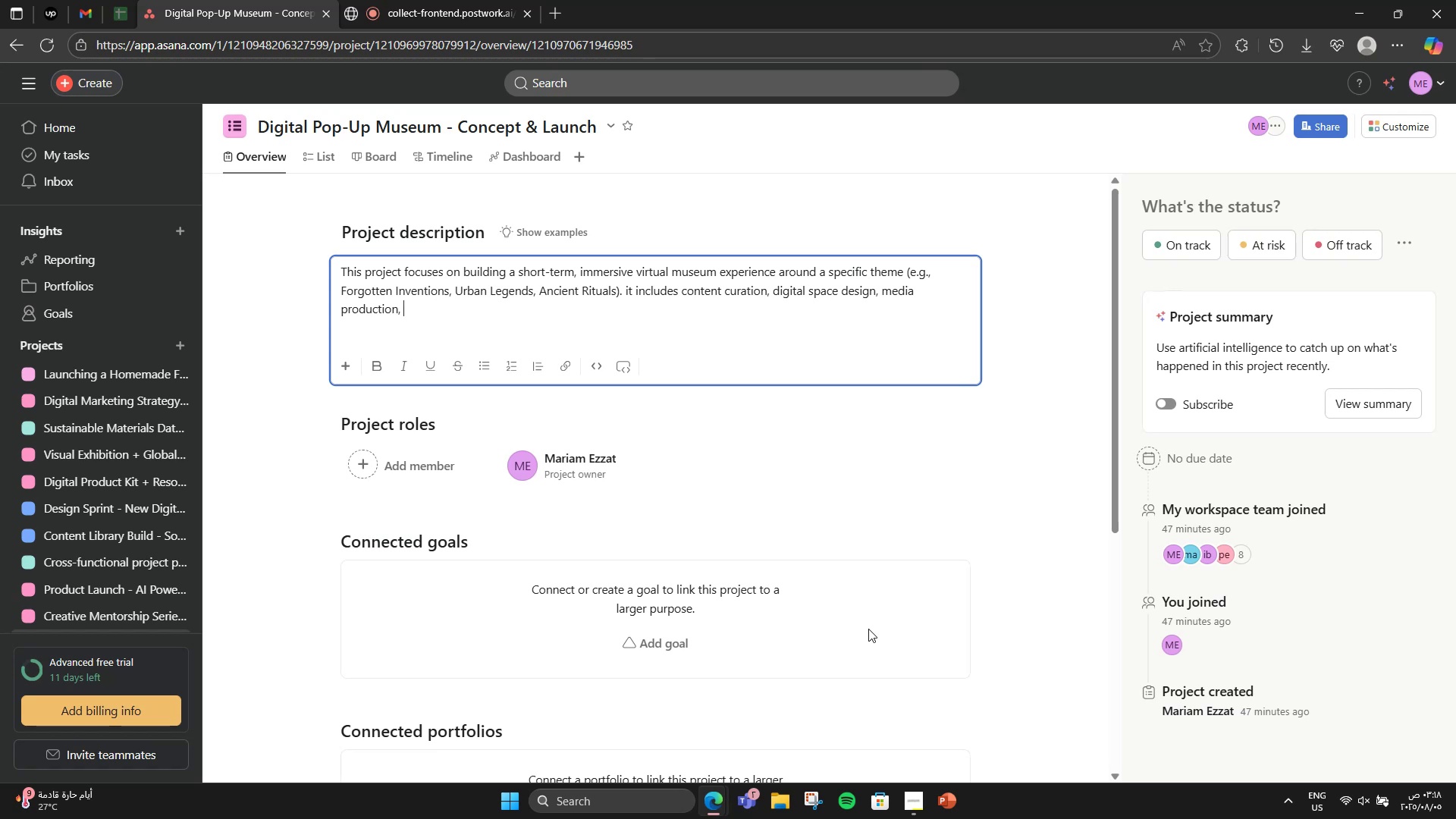 
type(marketing campagins, and launch loistics.)
key(Backspace)
key(Backspace)
key(Backspace)
key(Backspace)
key(Backspace)
key(Backspace)
key(Backspace)
type(gistics )
 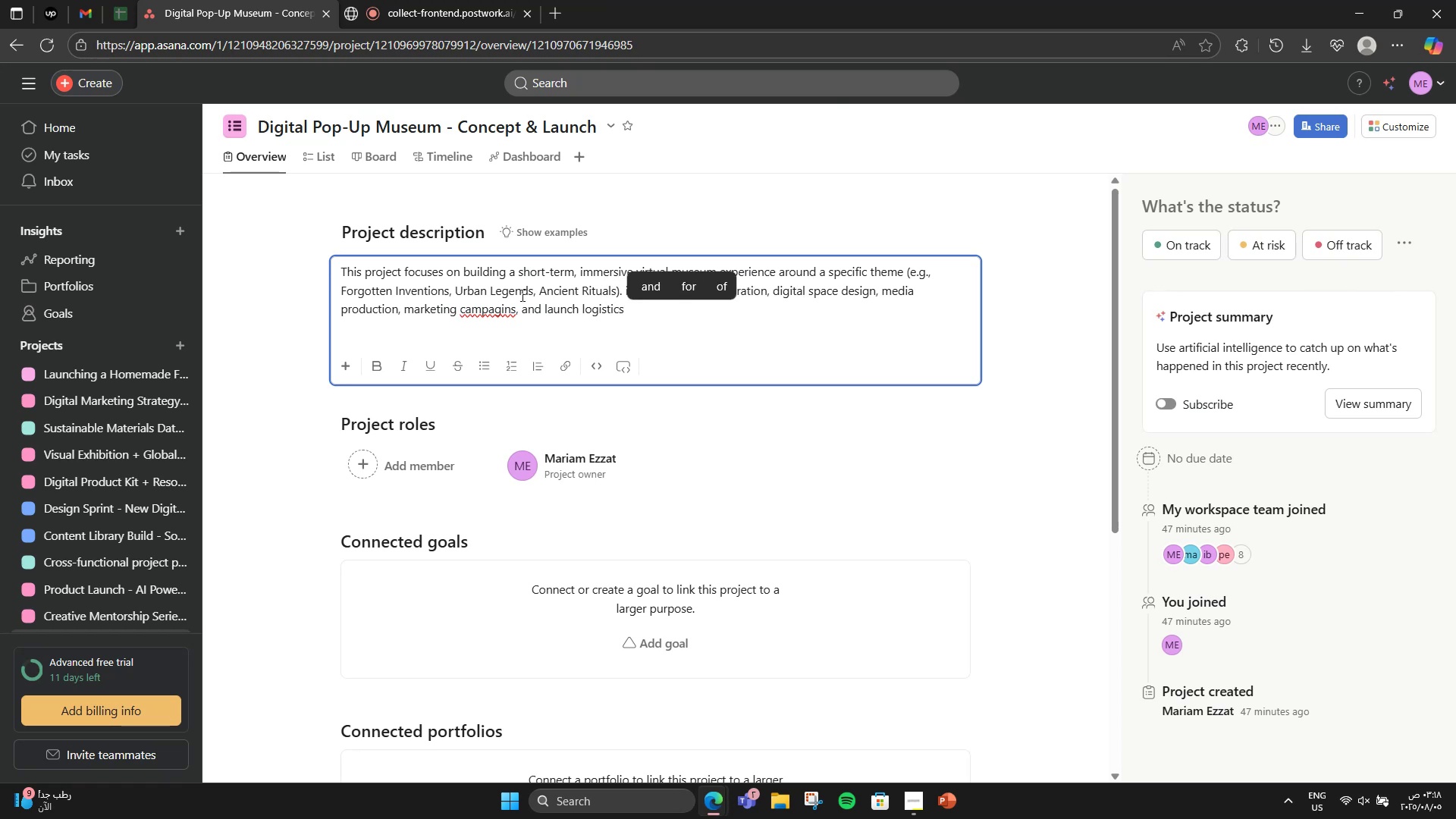 
right_click([485, 304])
 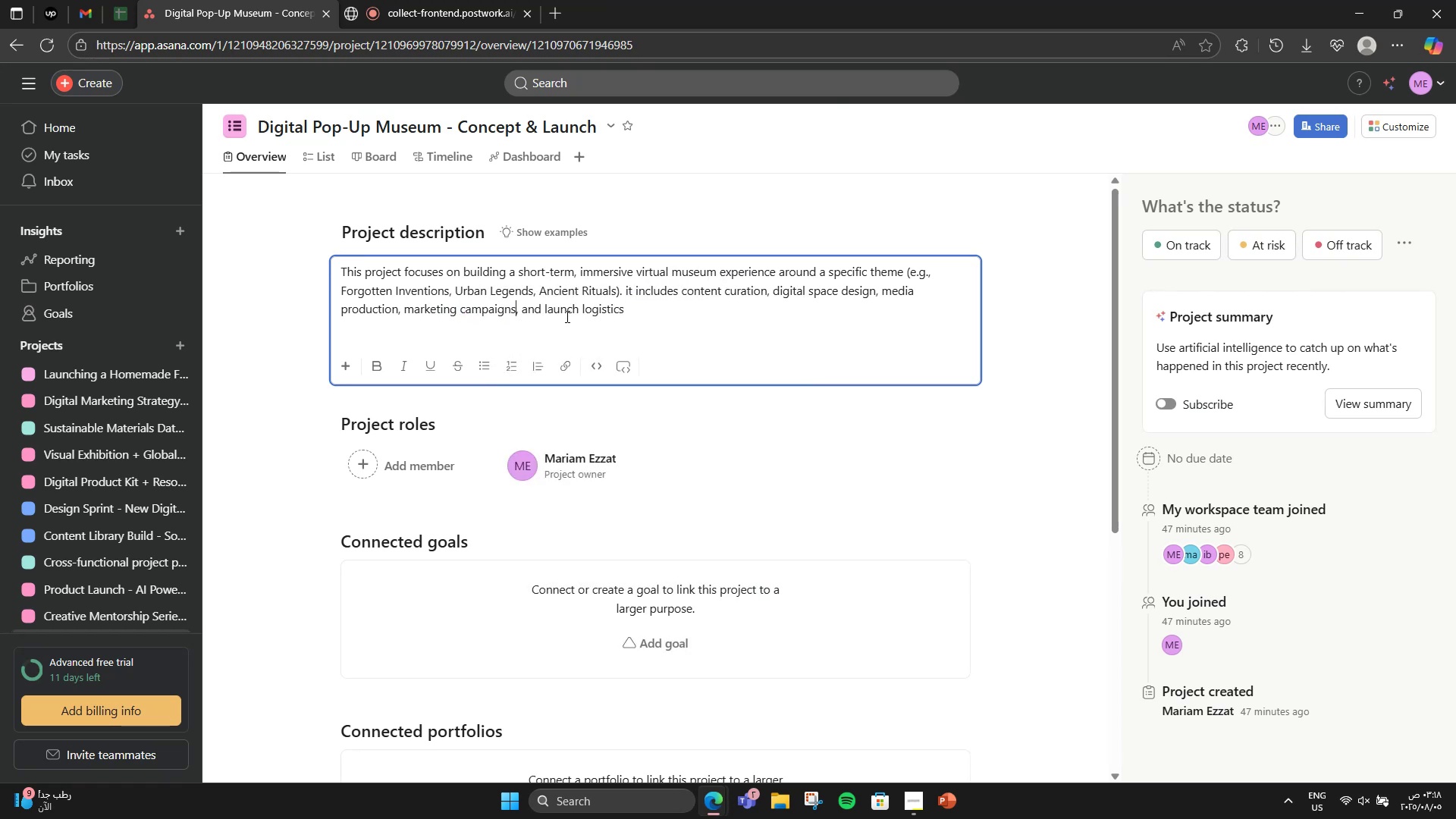 
left_click([664, 318])
 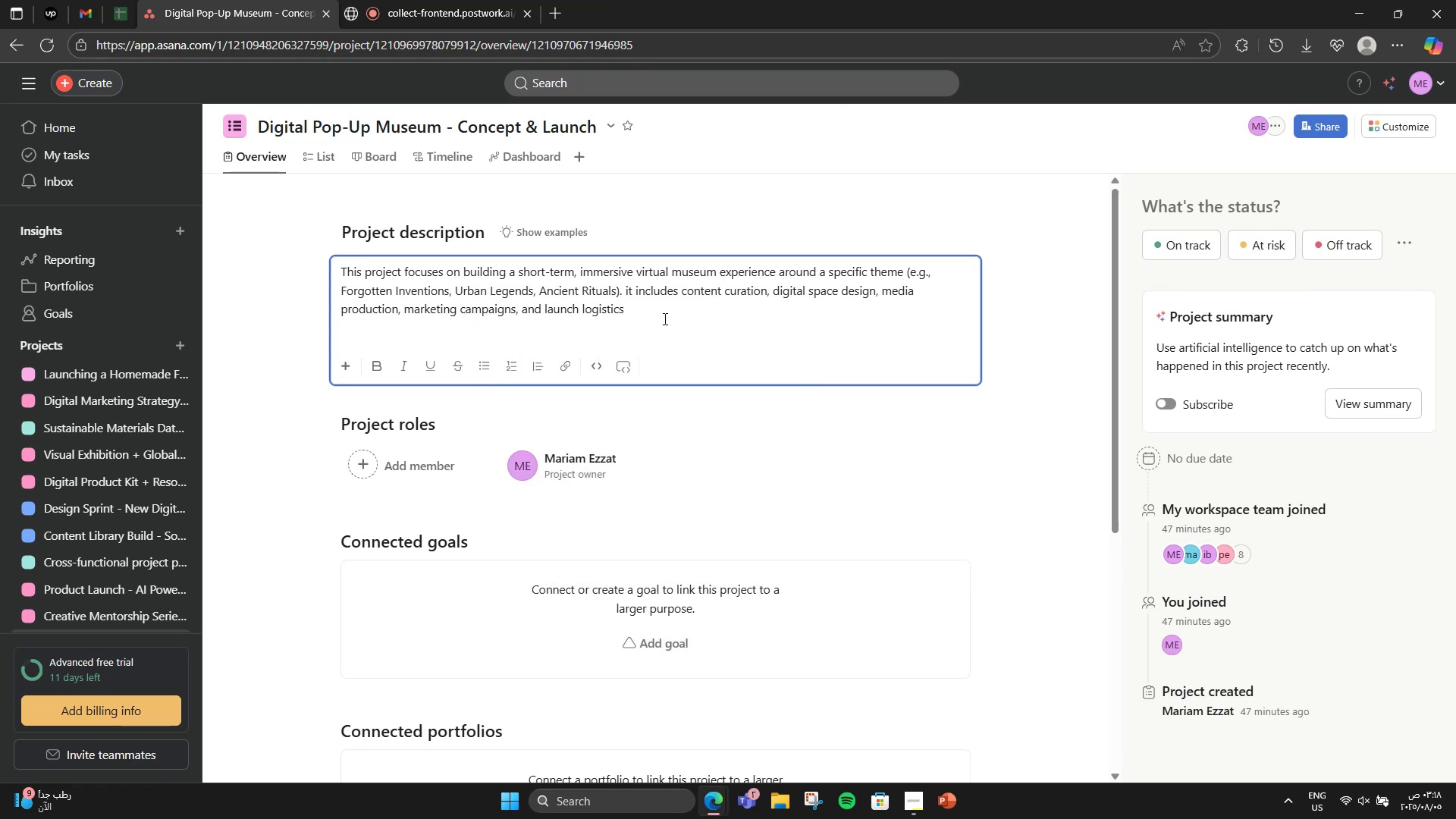 
key(Backspace)
type(. The aim is to educate )
key(Backspace)
type(m)
key(Backspace)
type(, entertain, and engage users i a noveel way using digital exhibition tools.)
 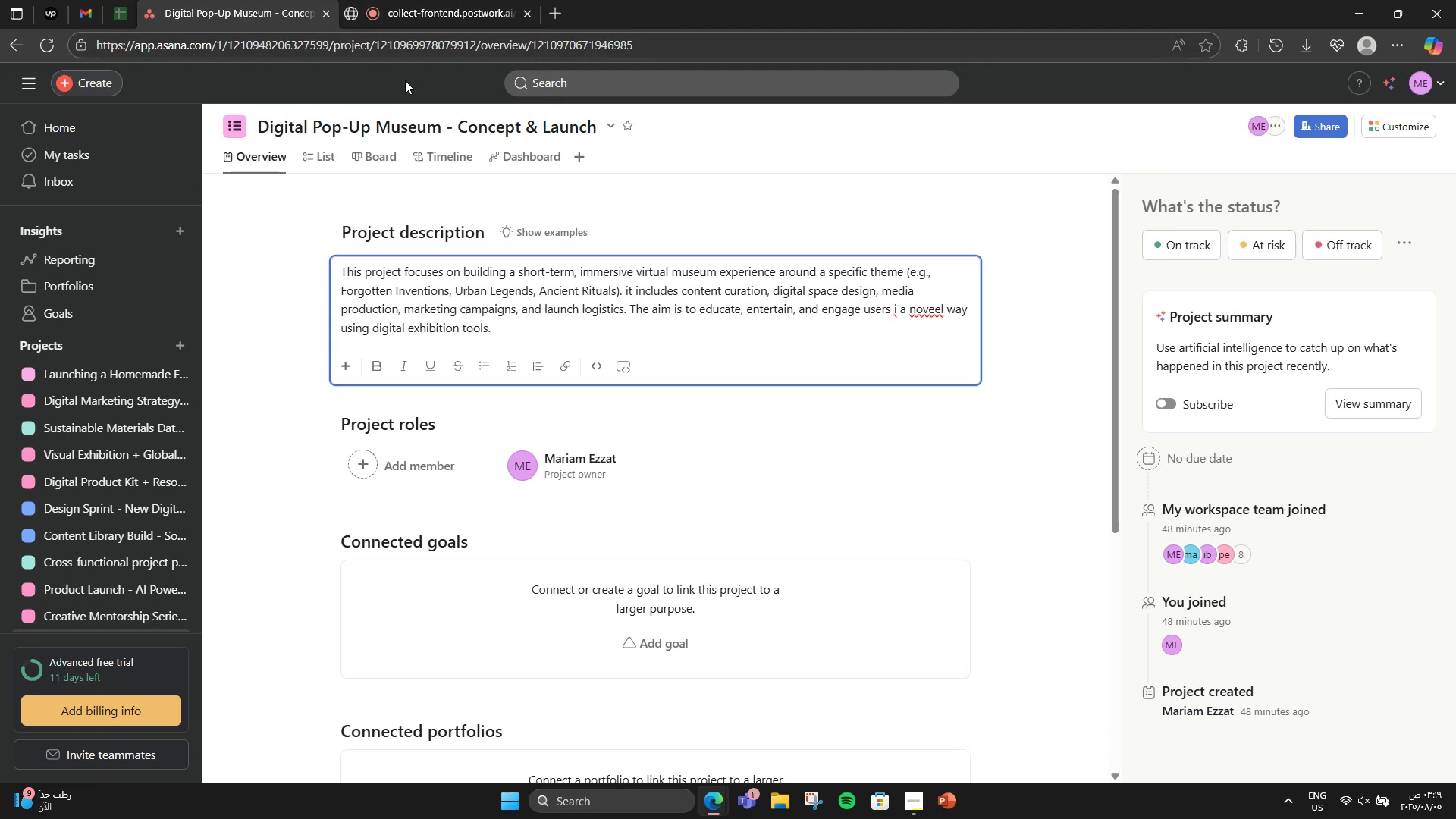 
left_click([308, 153])
 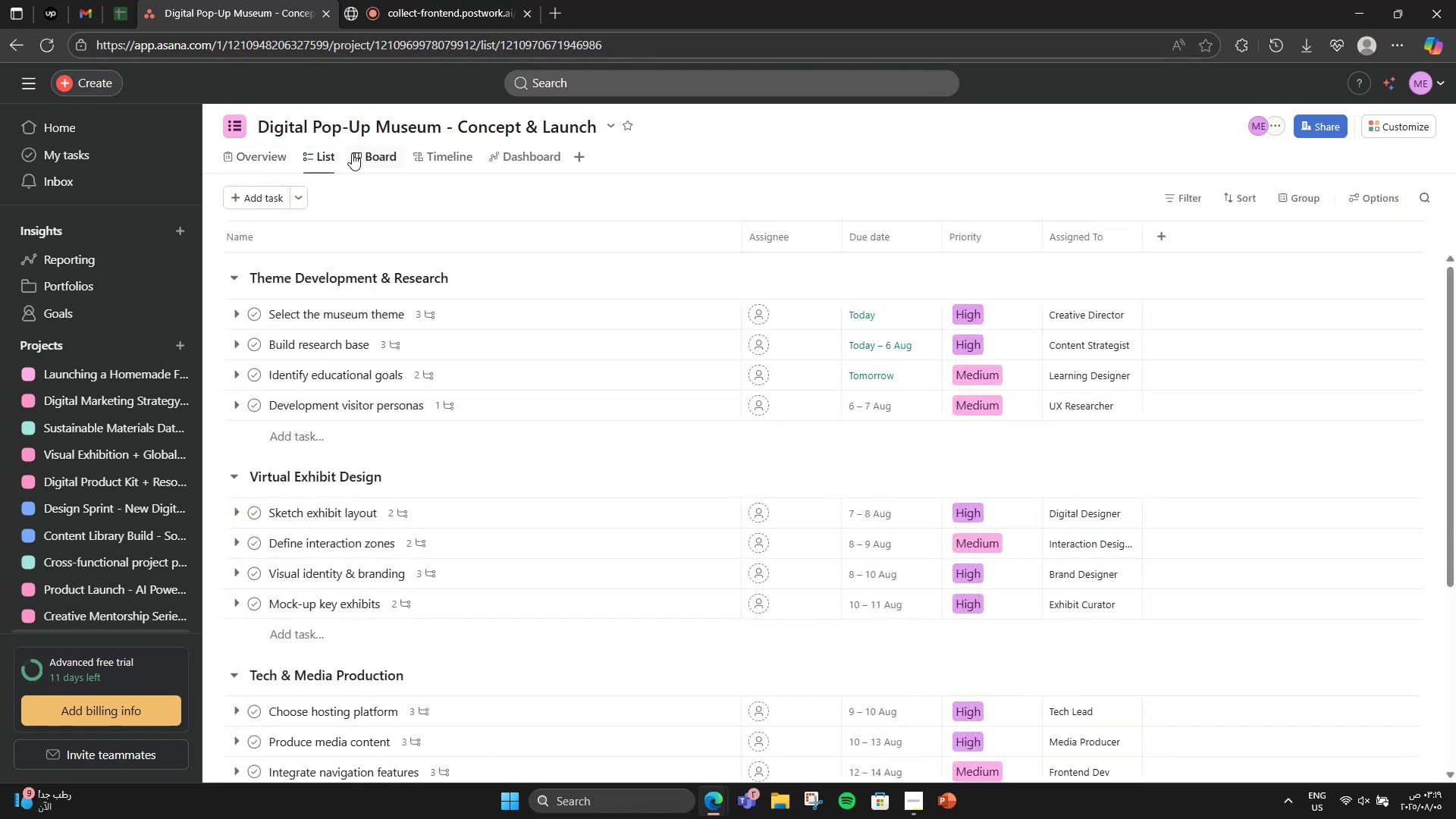 
left_click([352, 153])
 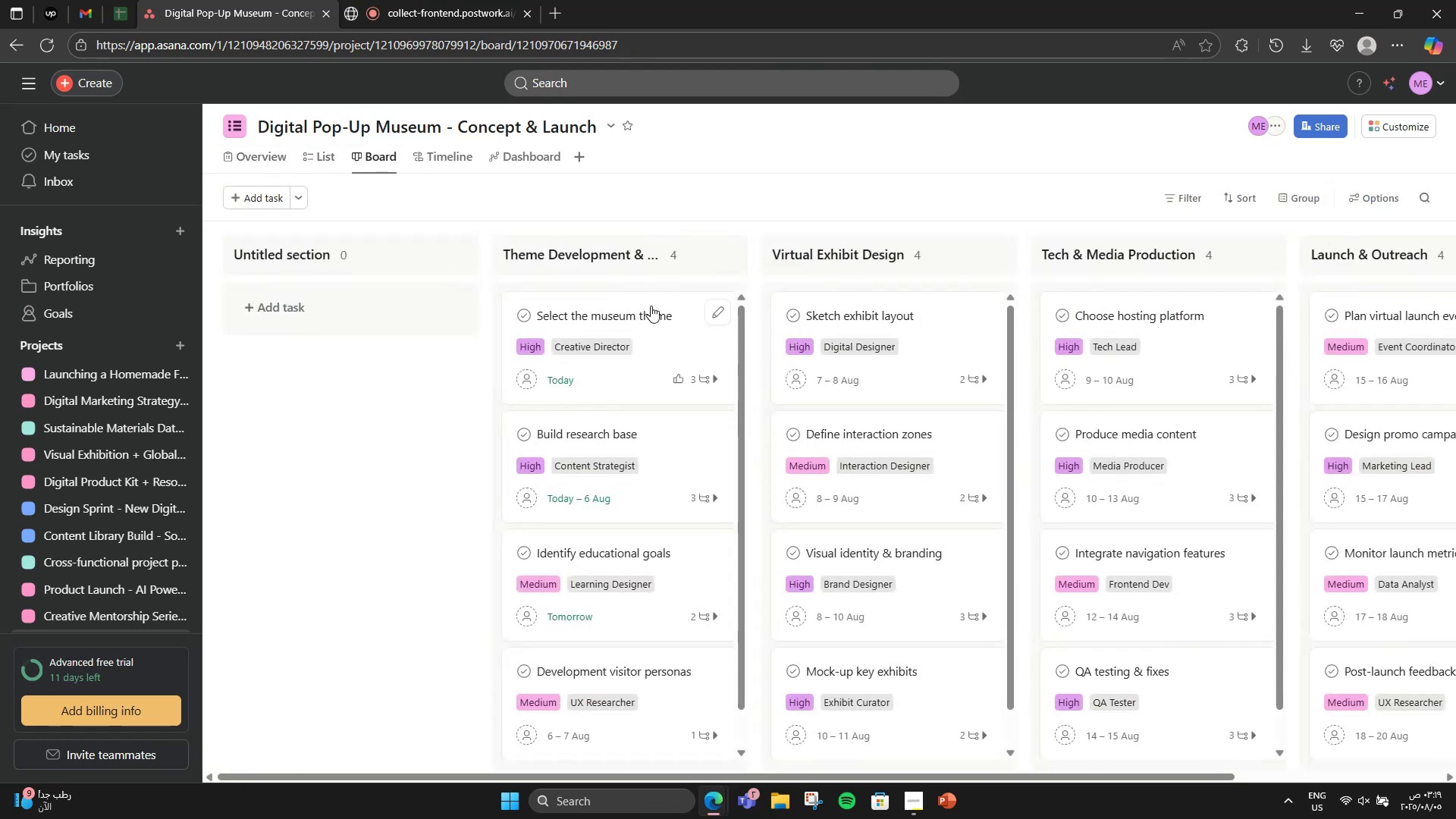 
scroll: coordinate [646, 353], scroll_direction: down, amount: 1.0
 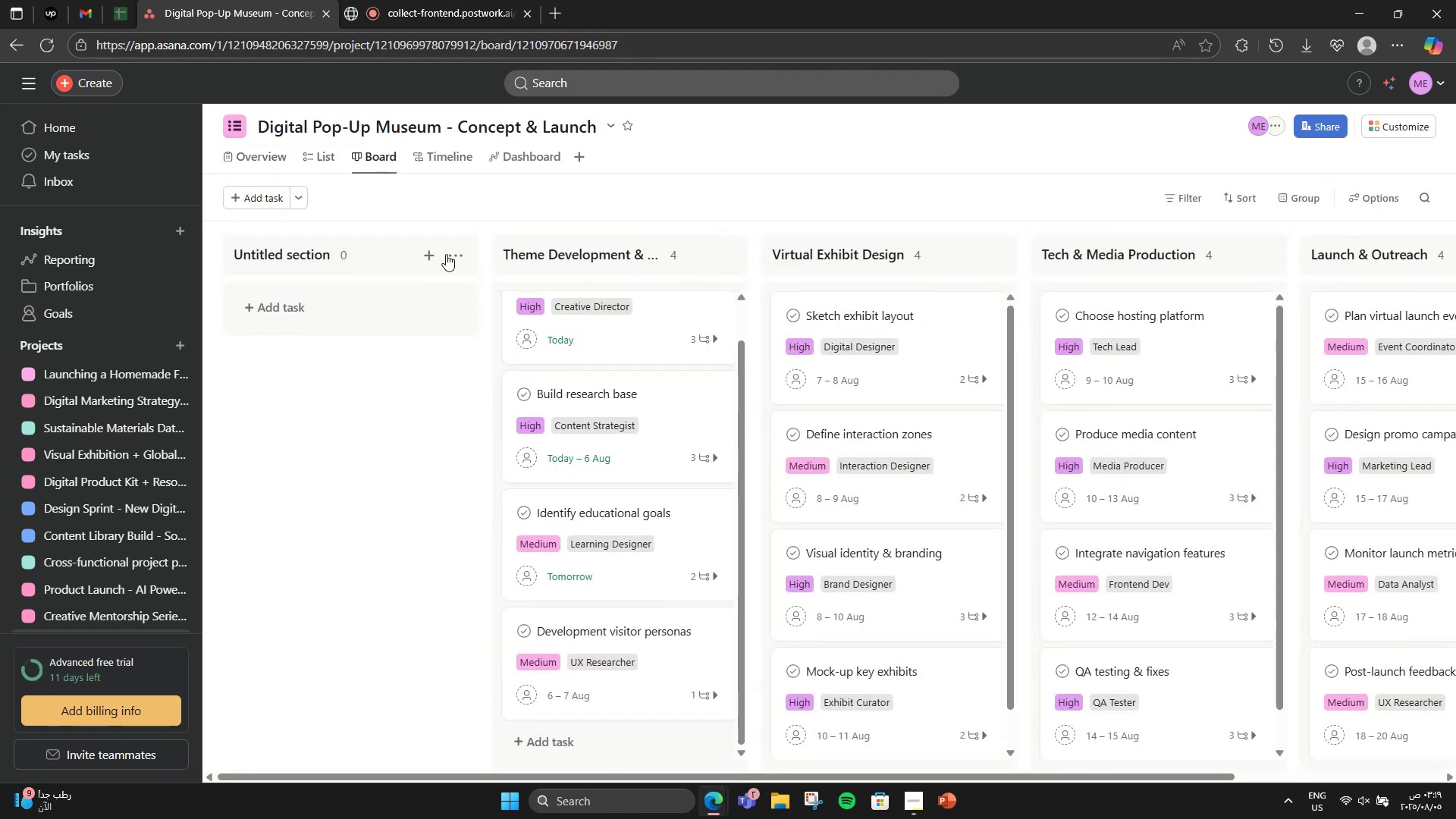 
left_click([447, 253])
 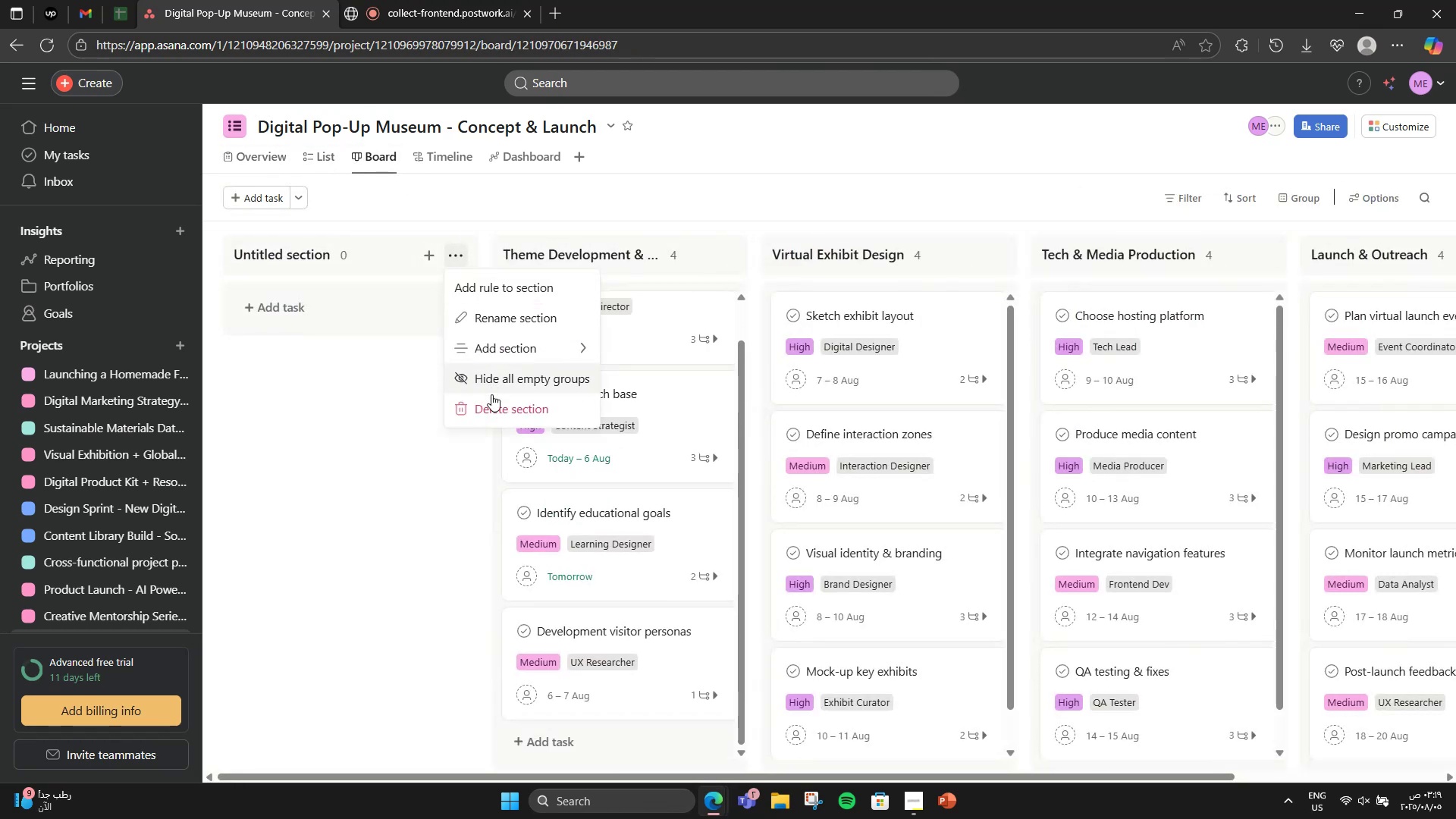 
left_click([491, 399])
 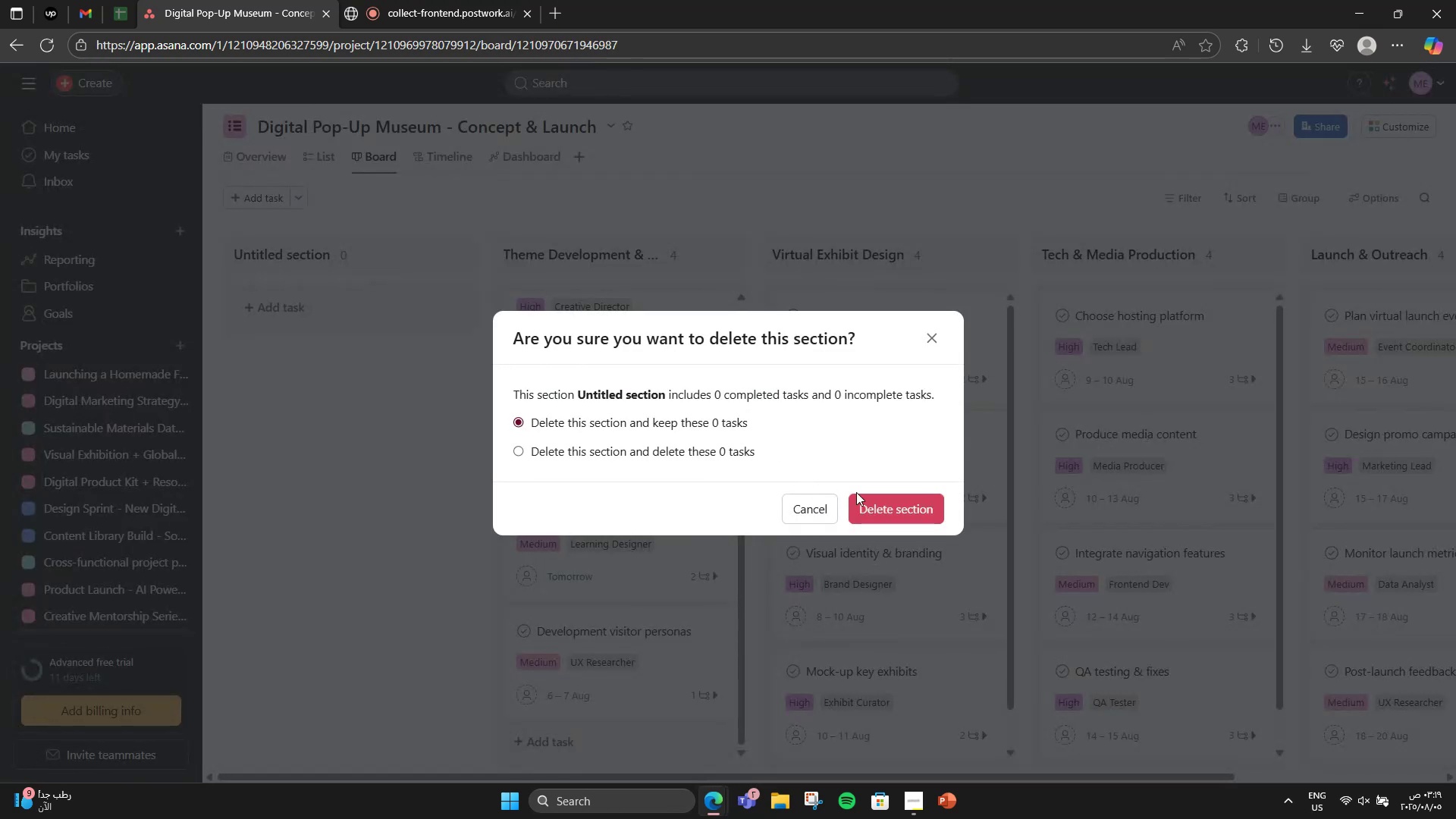 
double_click([859, 504])
 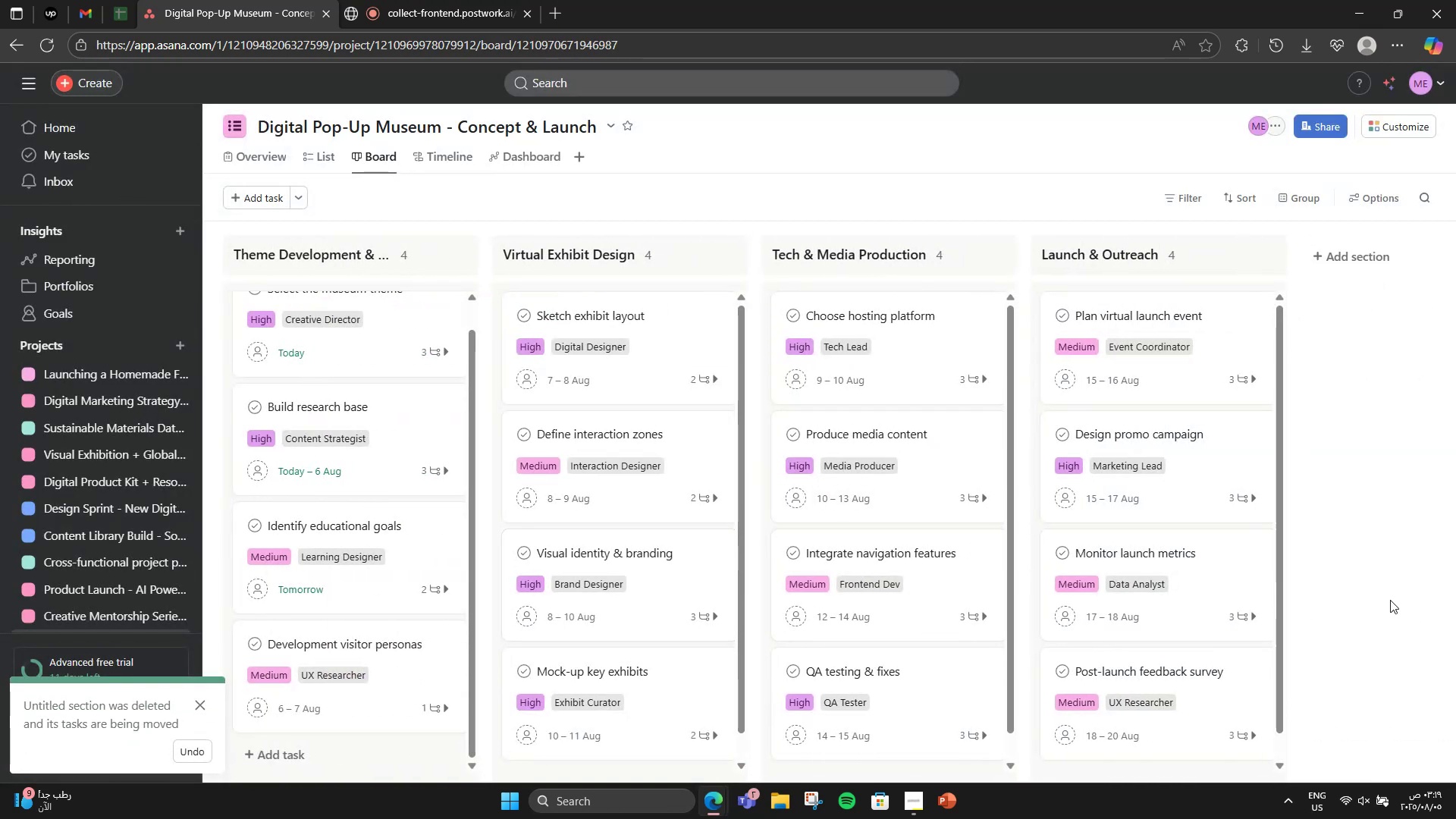 
scroll: coordinate [934, 419], scroll_direction: down, amount: 10.0
 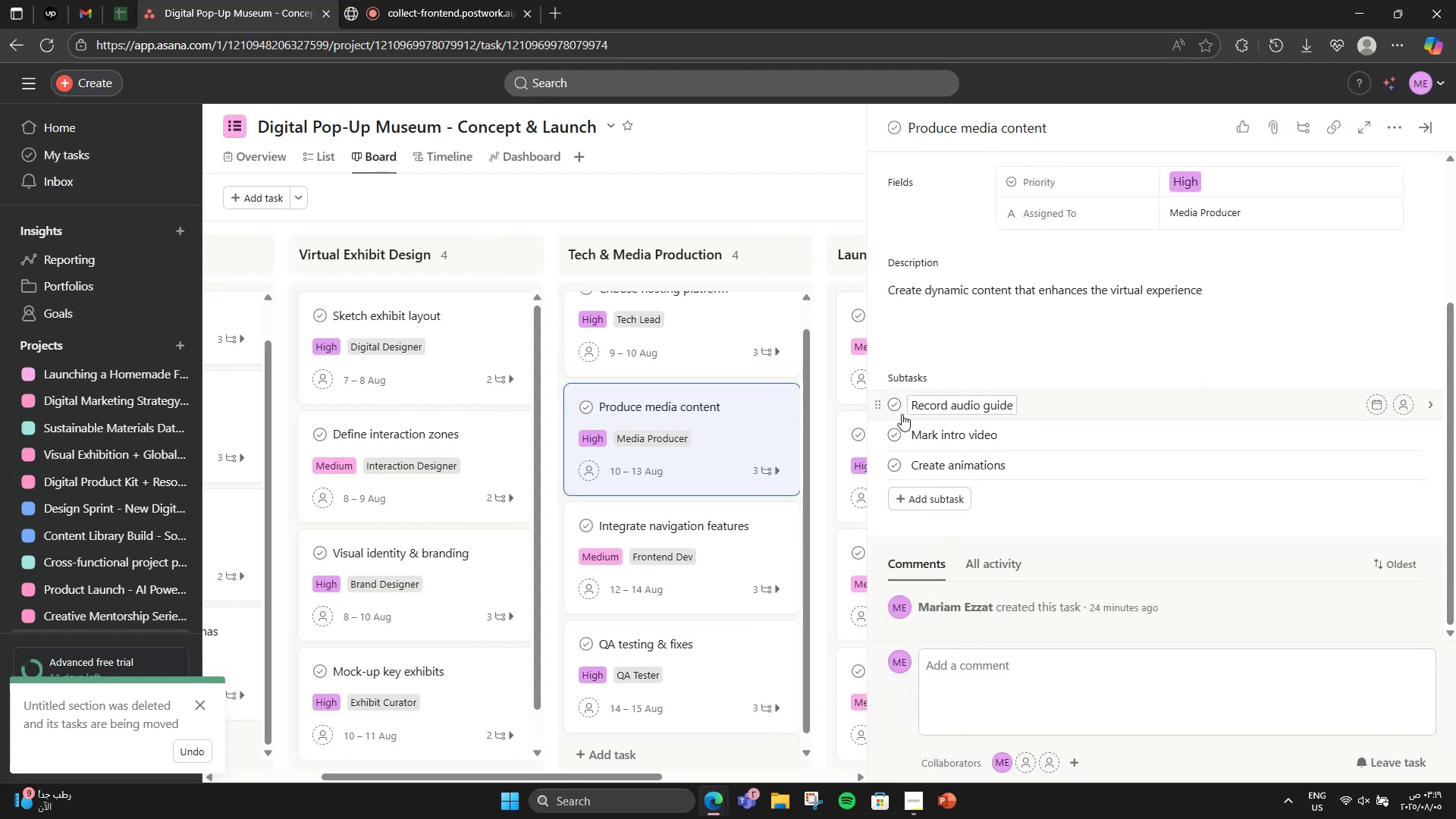 
left_click([896, 400])
 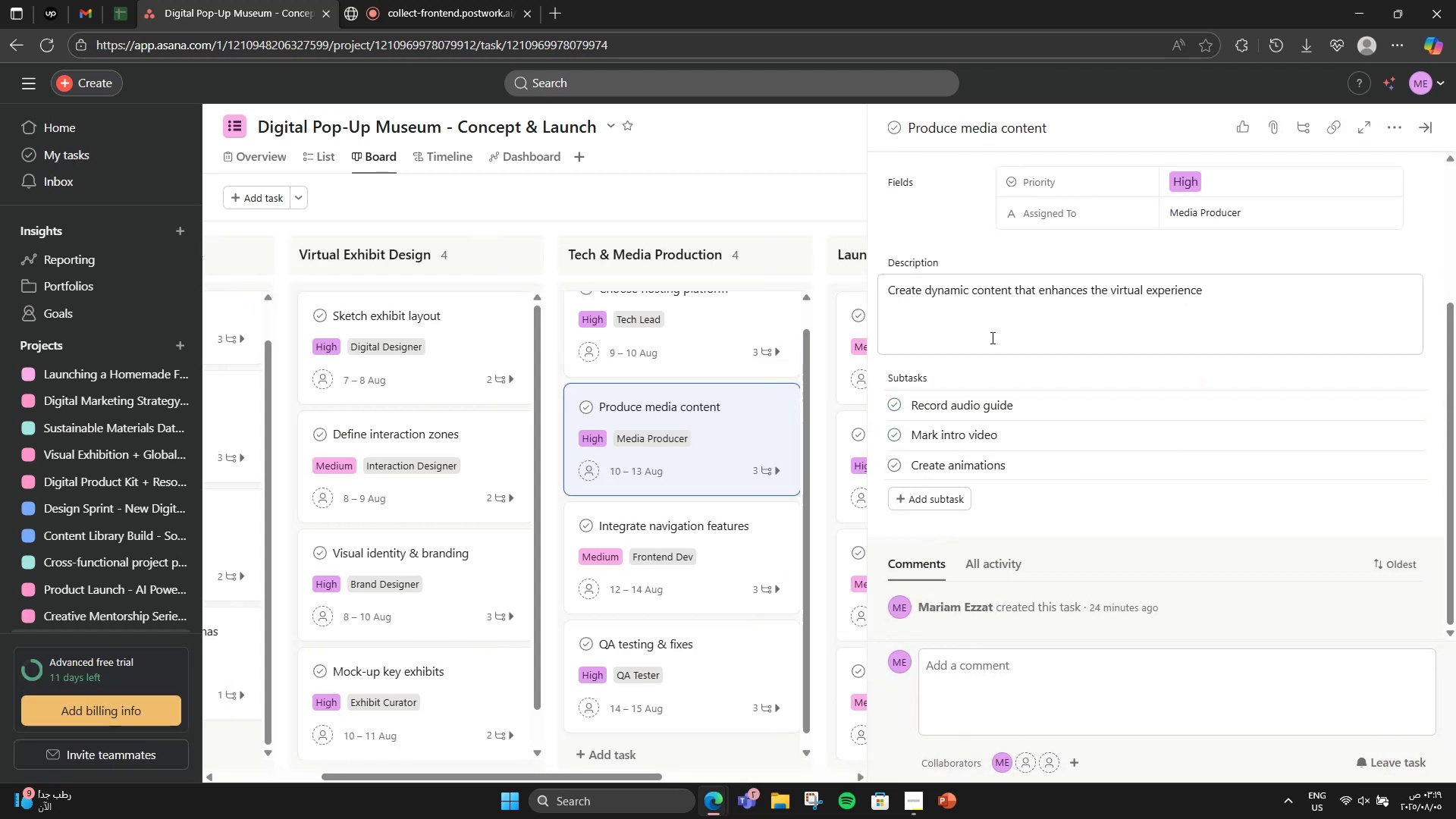 
left_click([893, 121])
 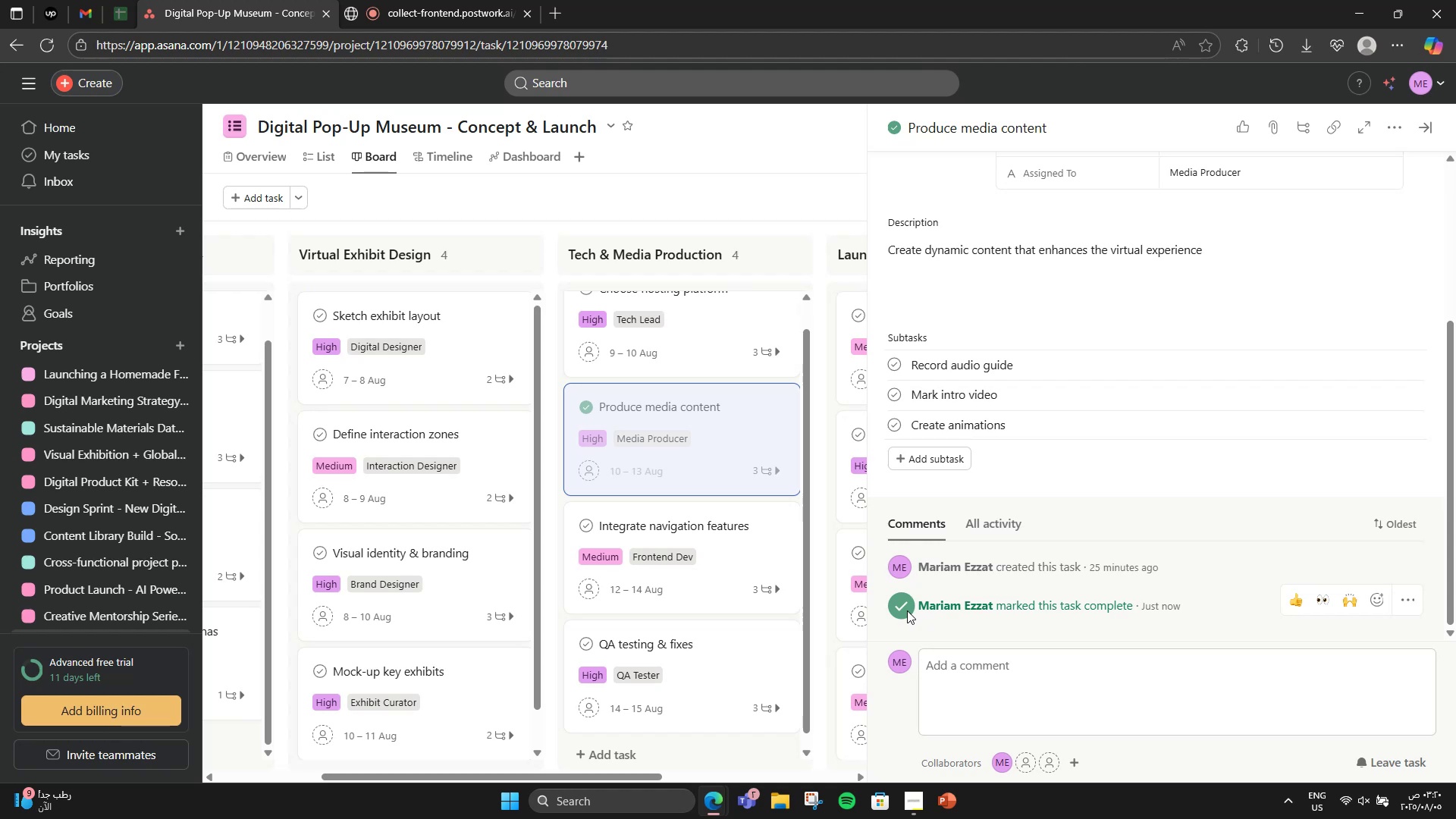 
left_click([893, 134])
 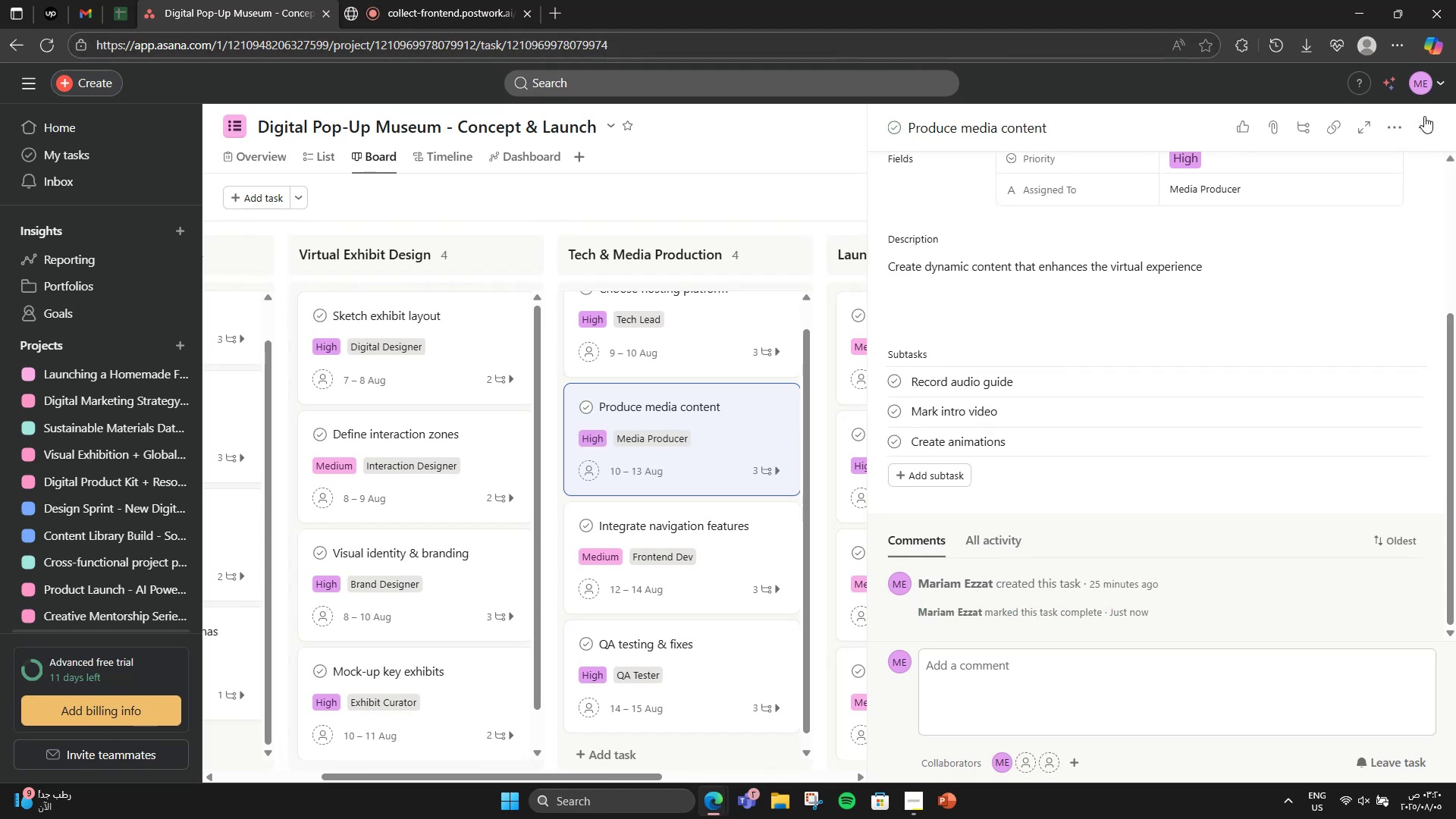 
left_click([1431, 128])
 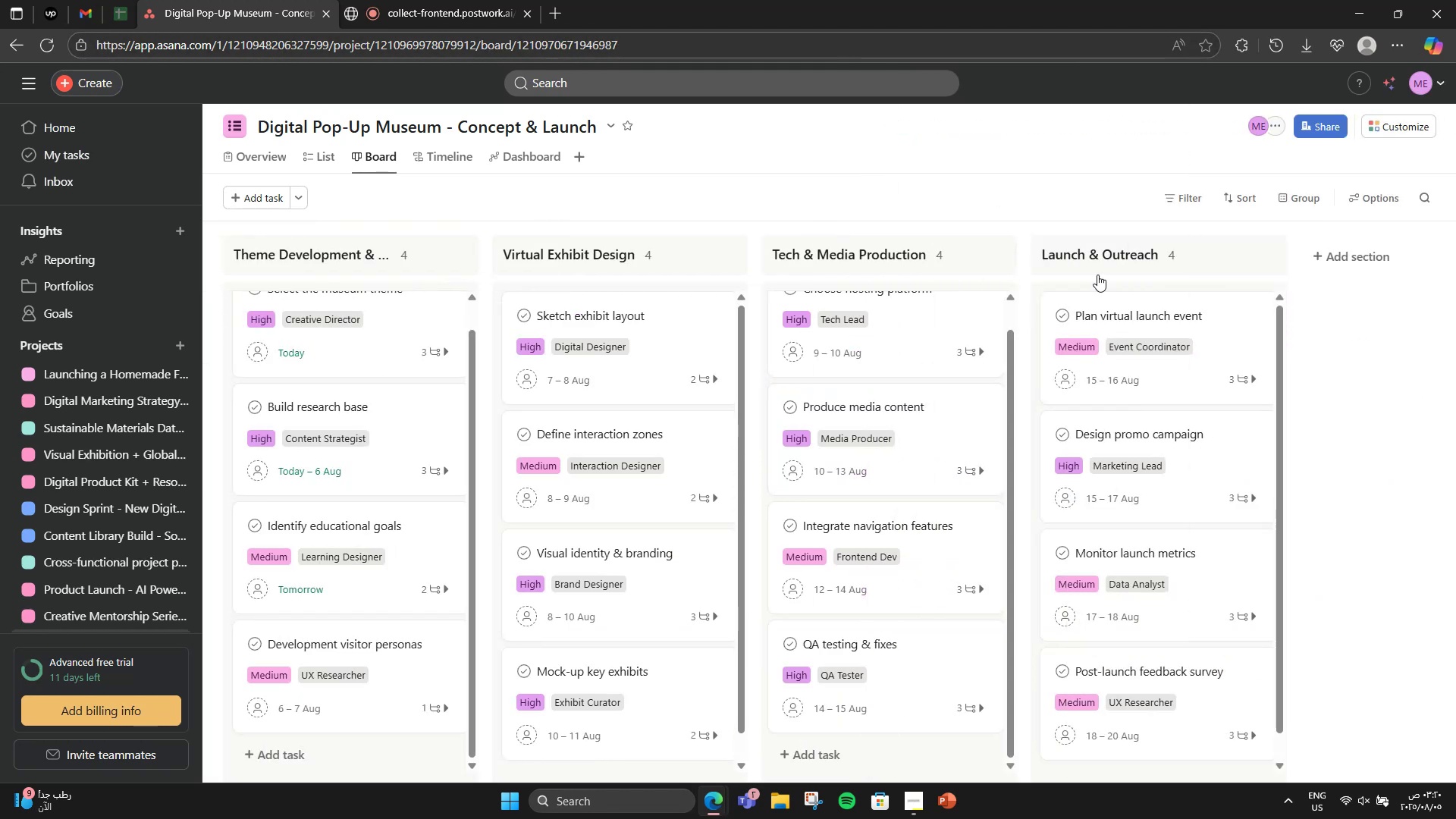 
scroll: coordinate [893, 447], scroll_direction: down, amount: 1.0
 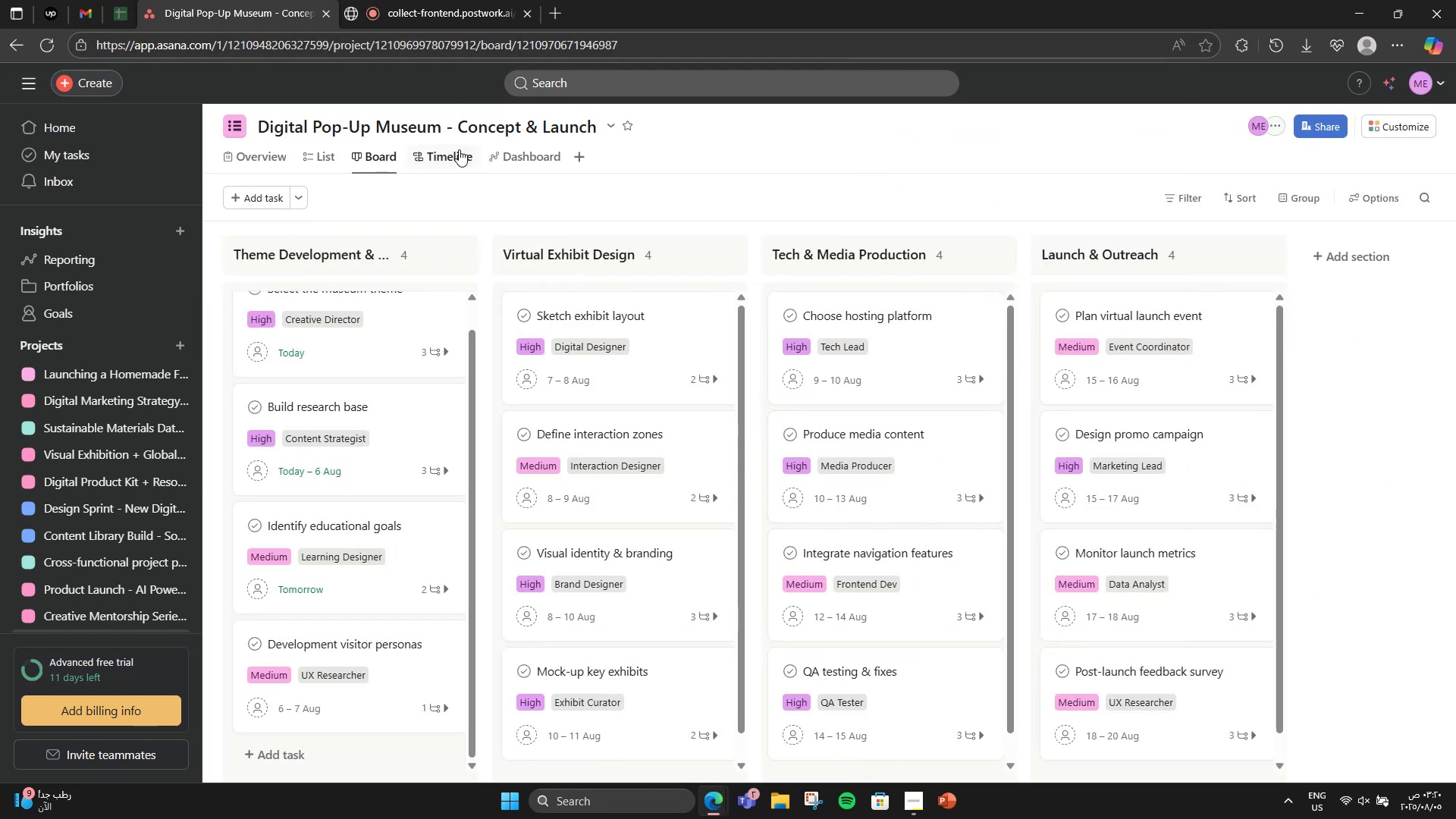 
left_click([460, 150])
 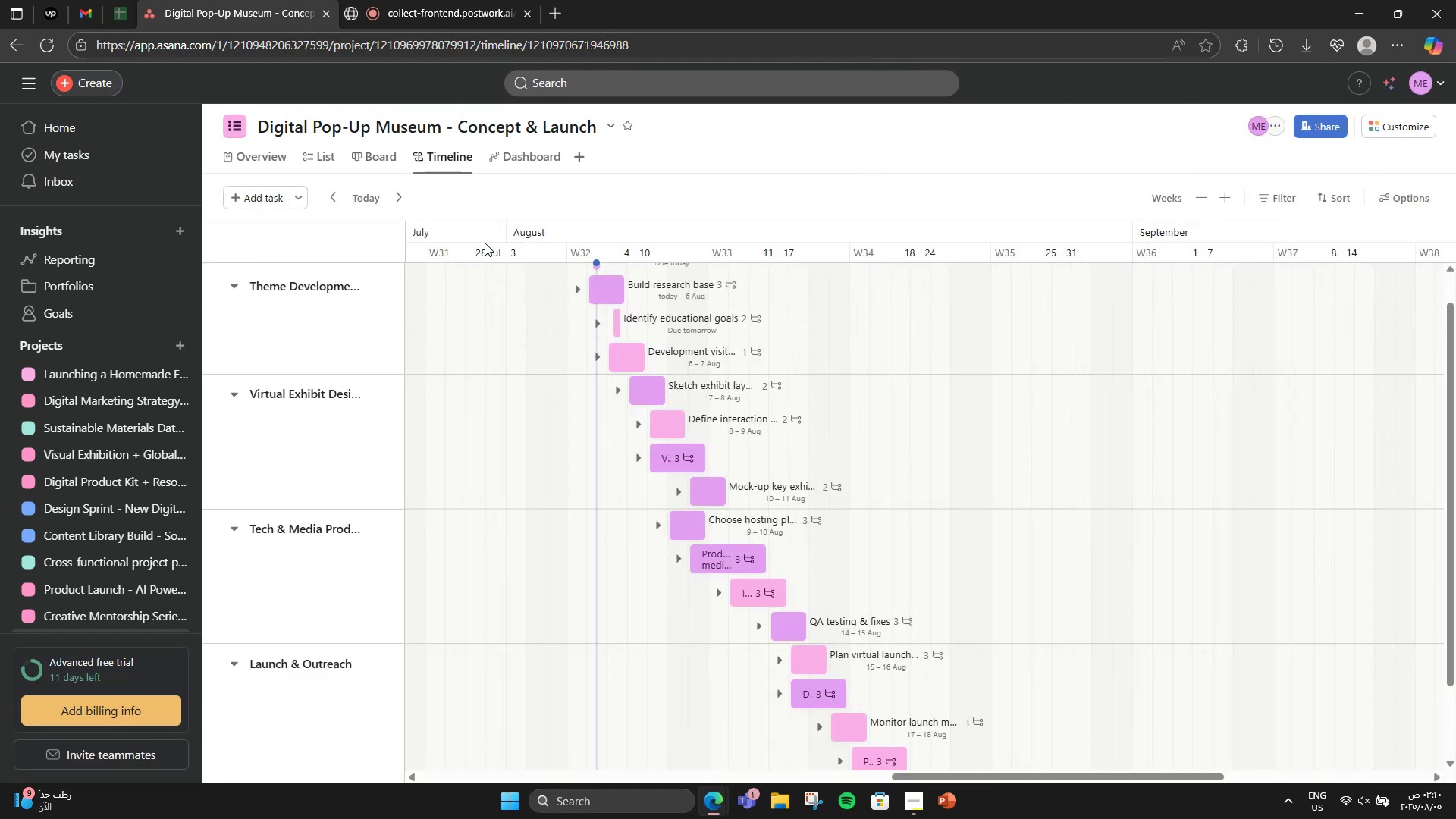 
scroll: coordinate [723, 419], scroll_direction: down, amount: 2.0
 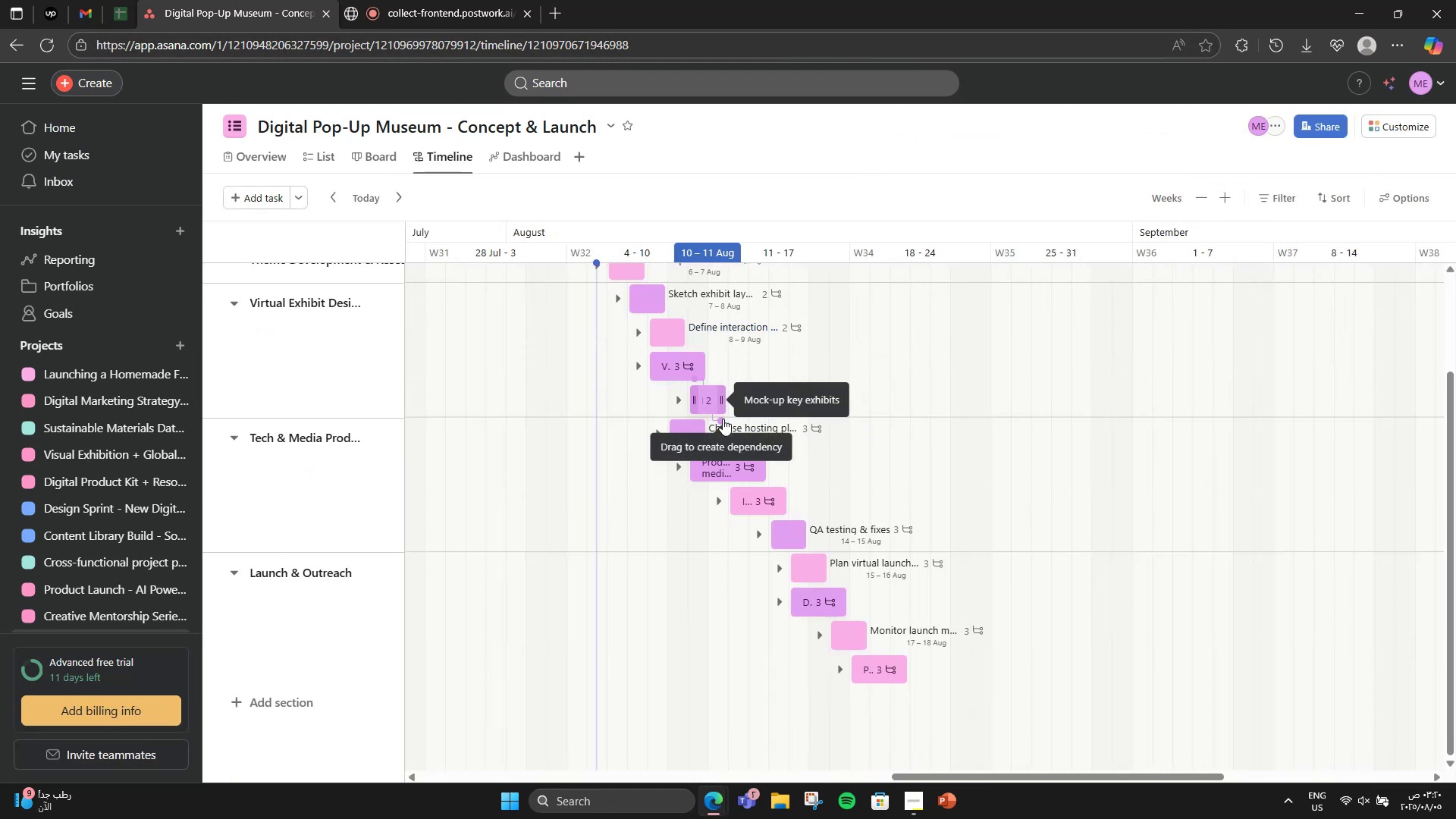 